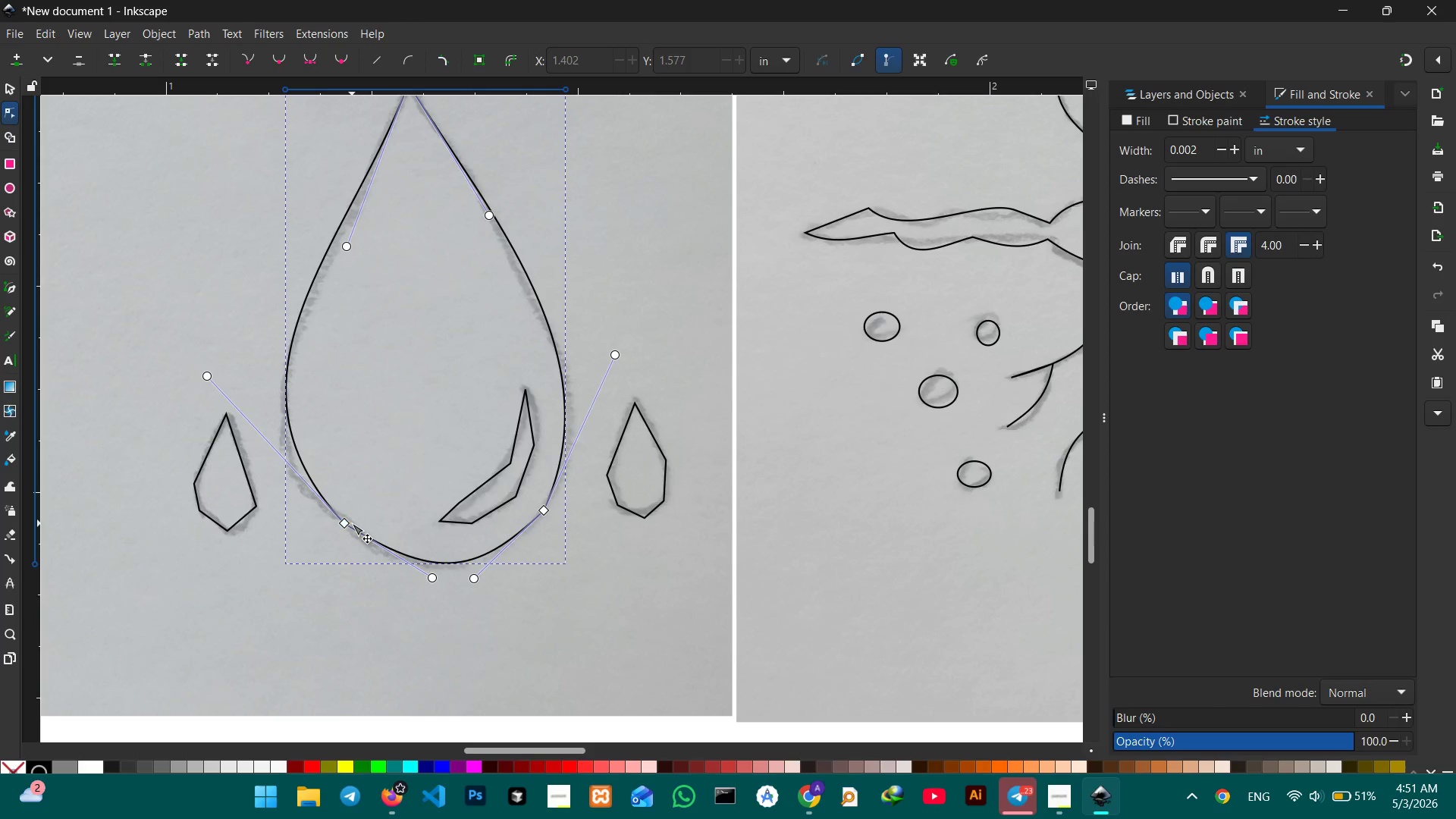 
left_click_drag(start_coordinate=[343, 522], to_coordinate=[331, 522])
 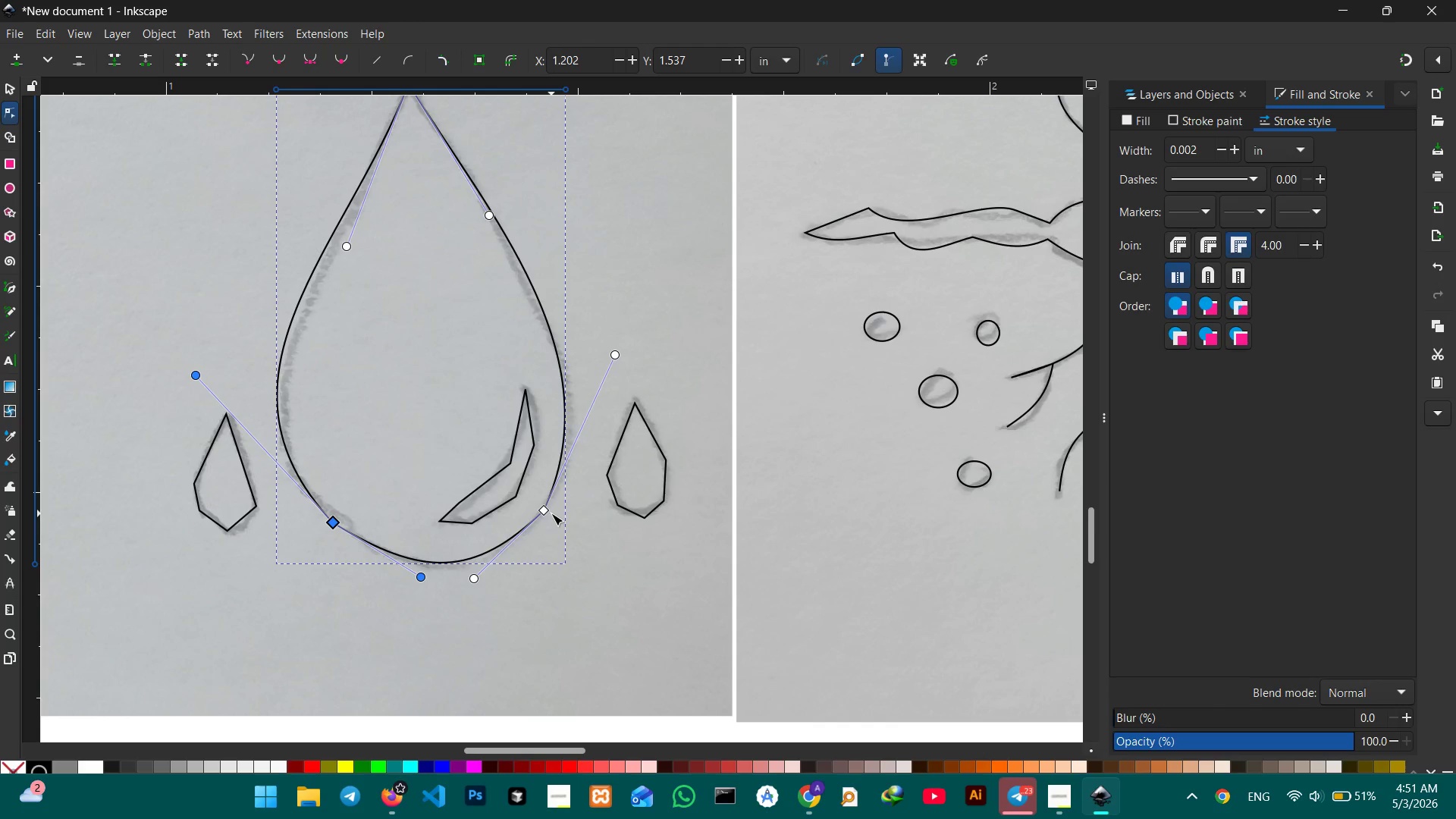 
left_click_drag(start_coordinate=[550, 511], to_coordinate=[559, 505])
 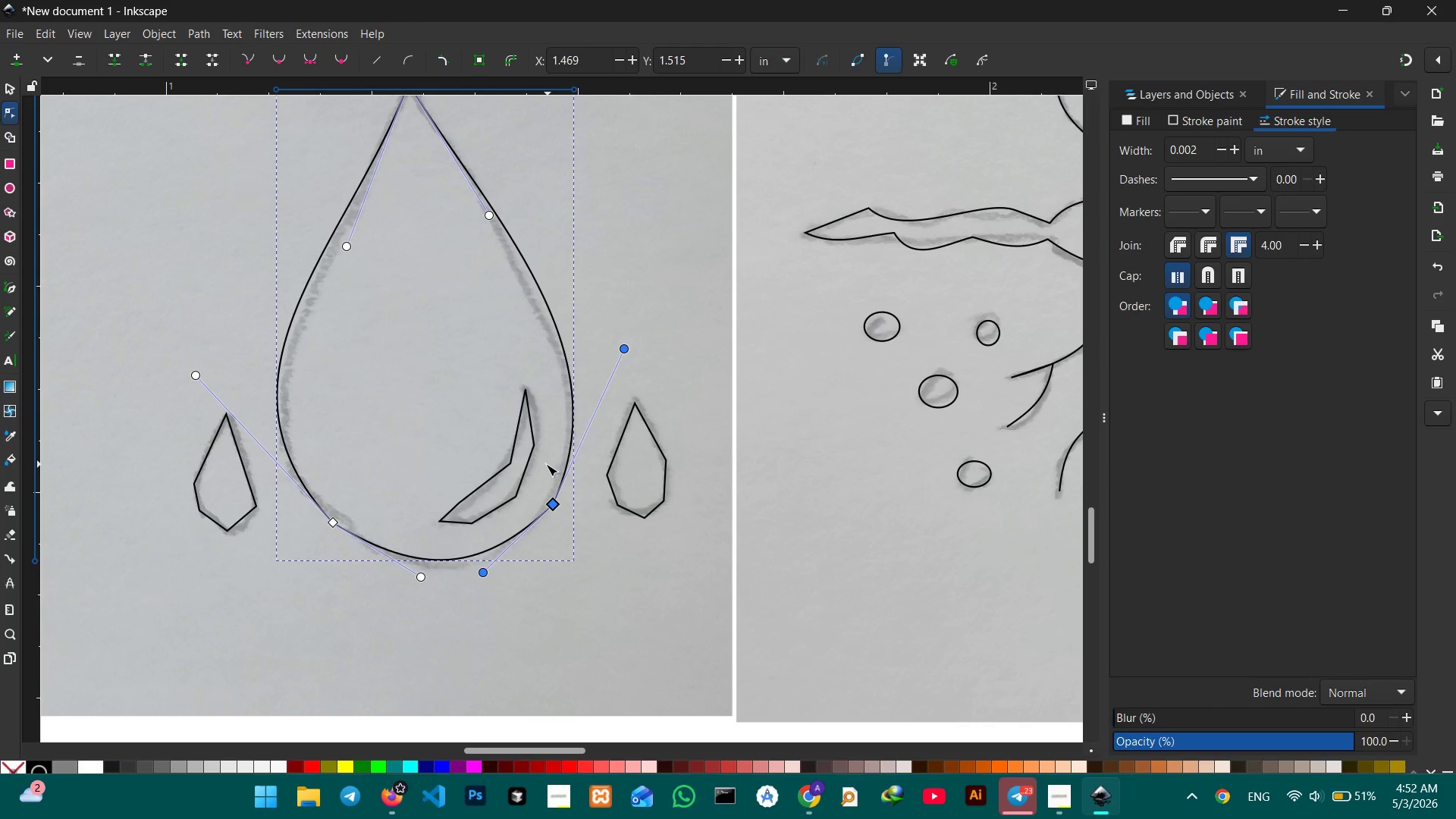 
left_click([522, 470])
 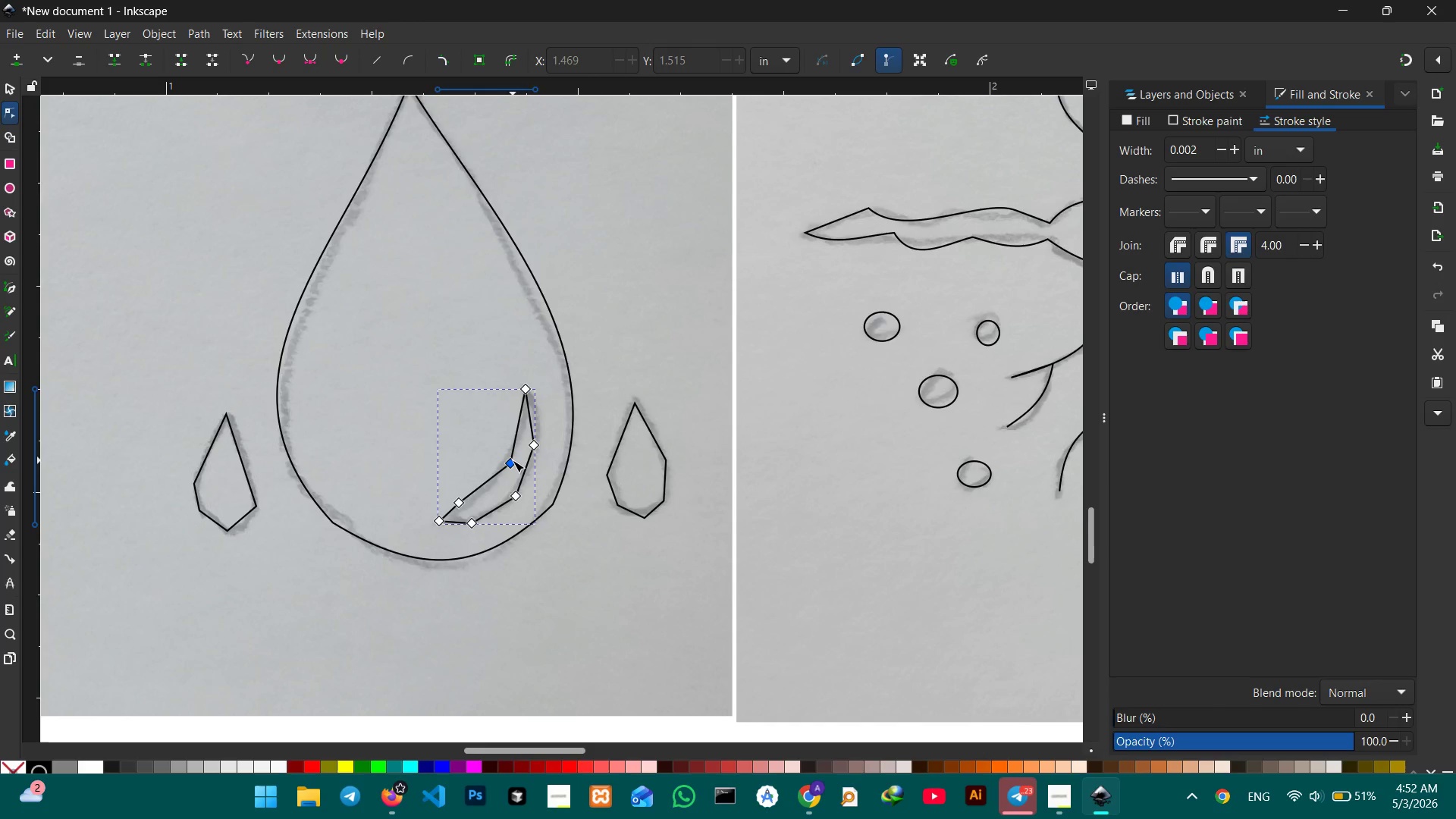 
double_click([512, 461])
 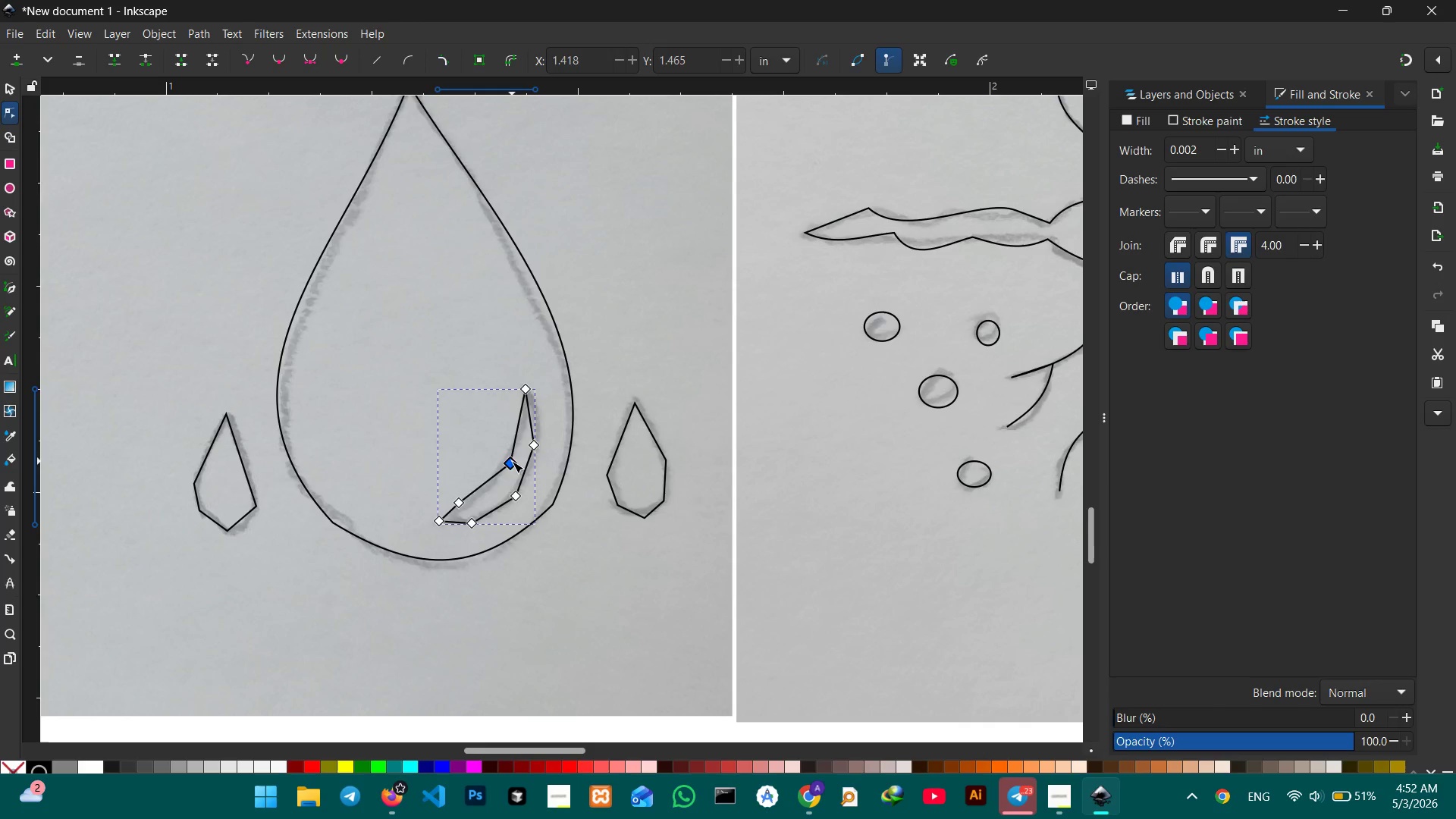 
key(Backspace)
 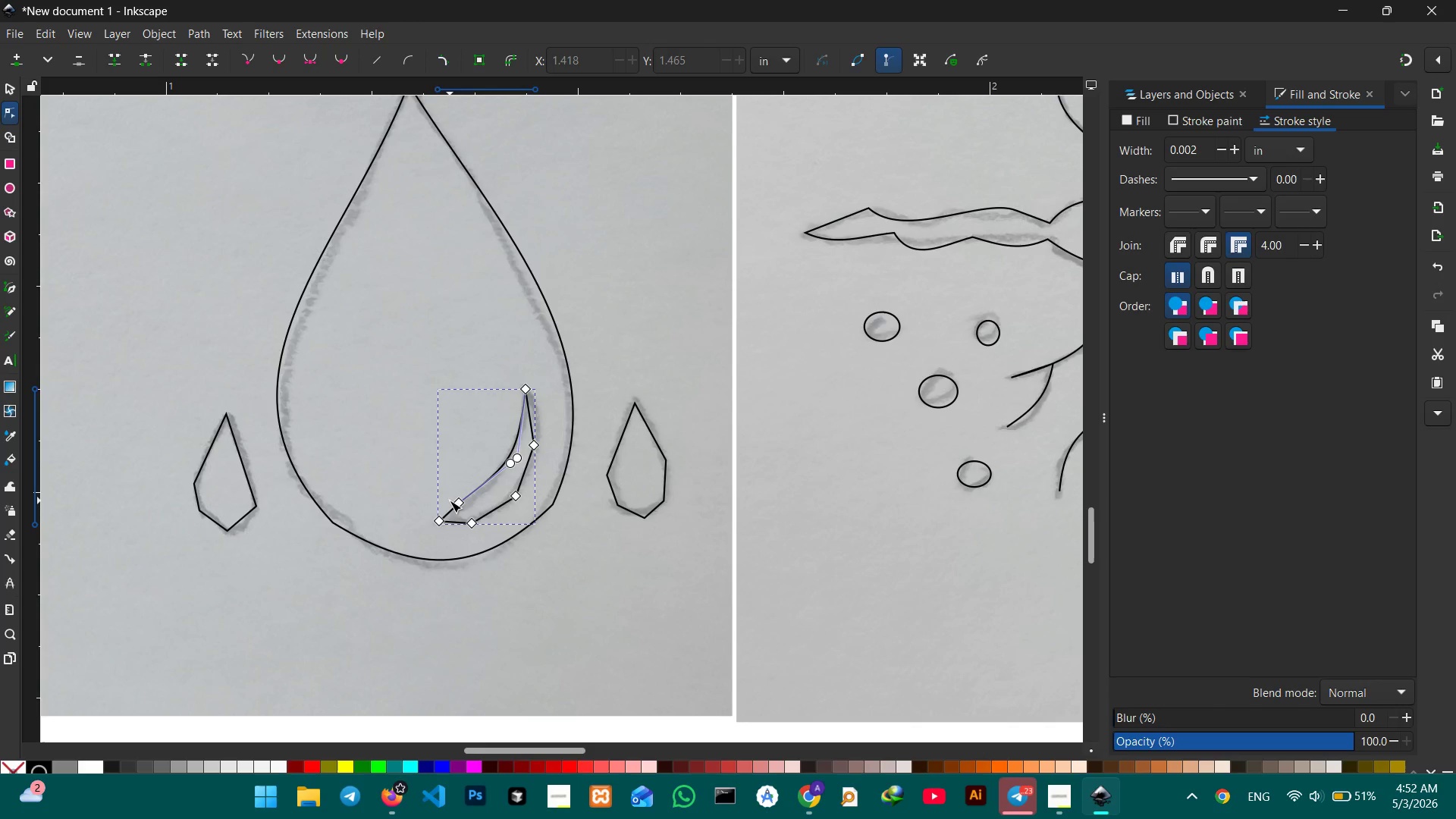 
left_click([457, 501])
 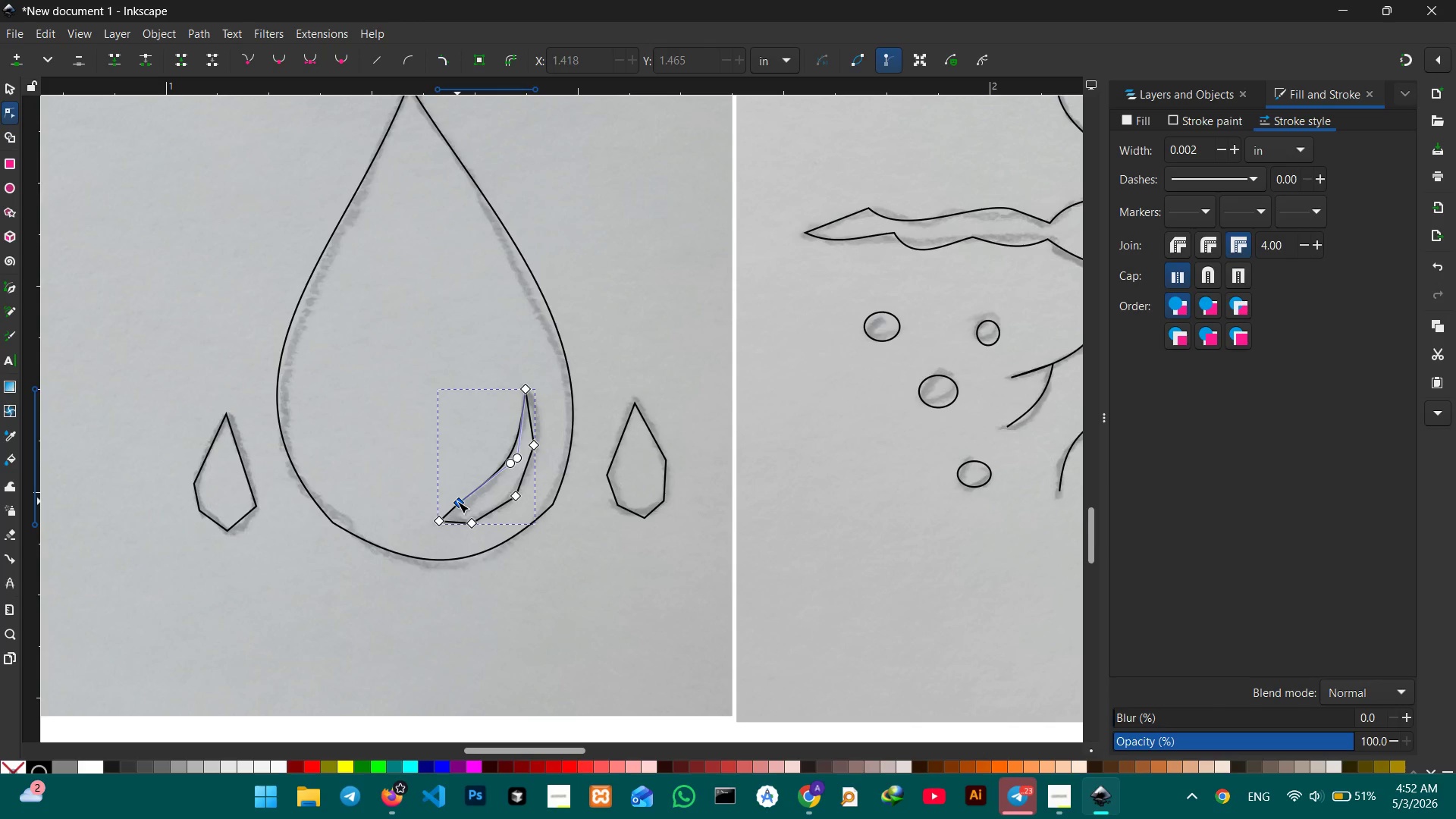 
key(Backspace)
 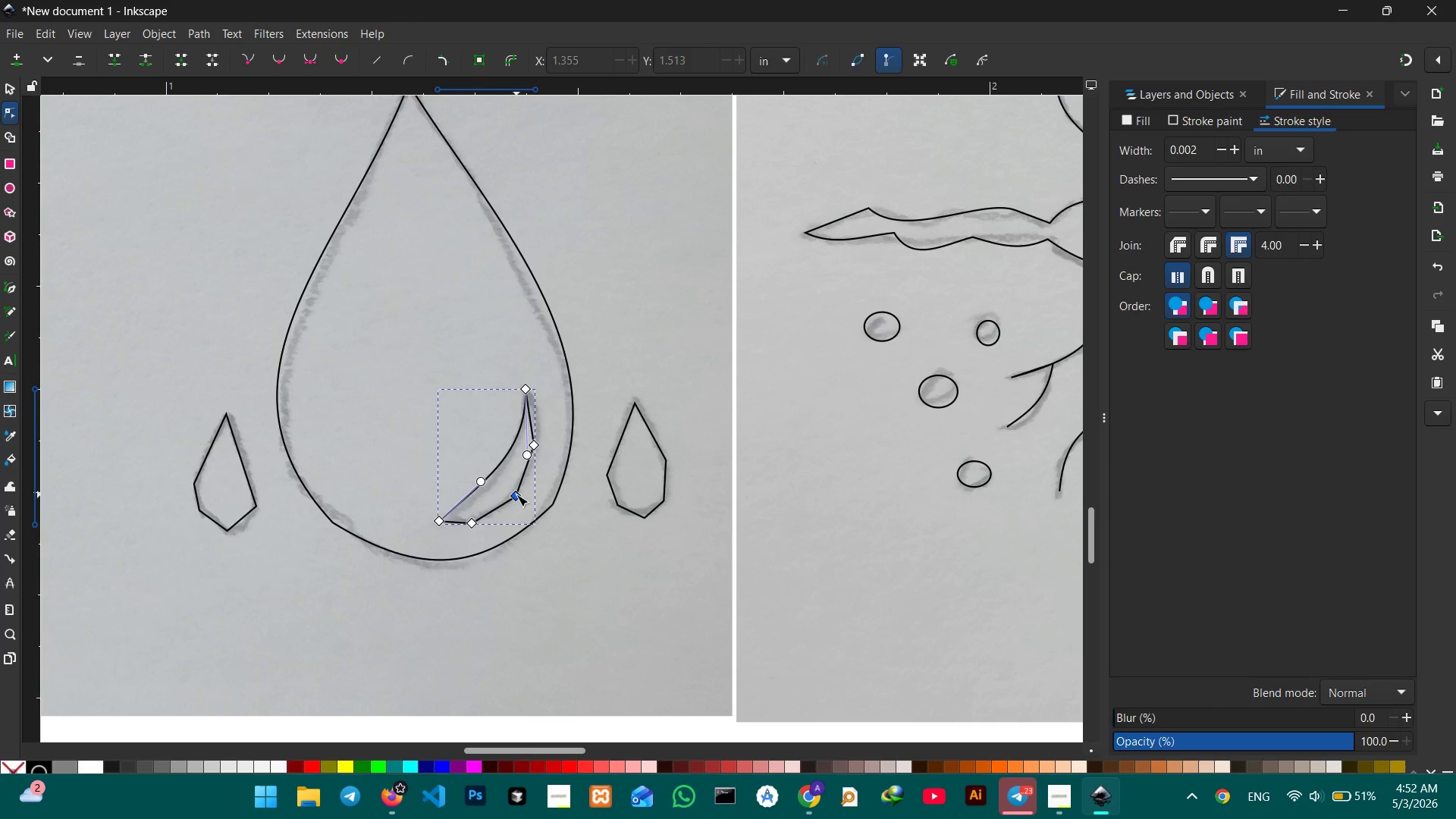 
left_click([517, 495])
 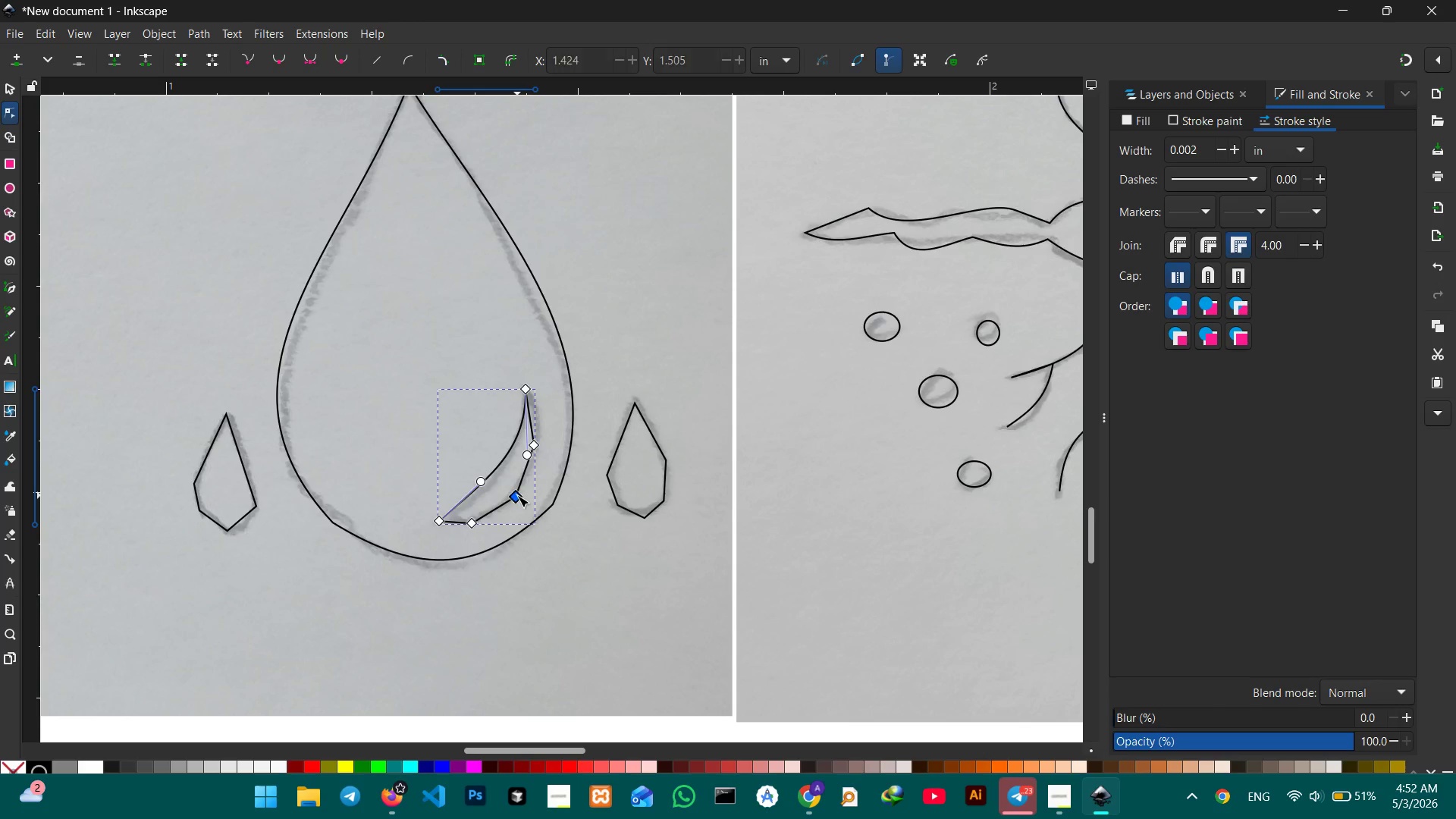 
key(Backspace)
 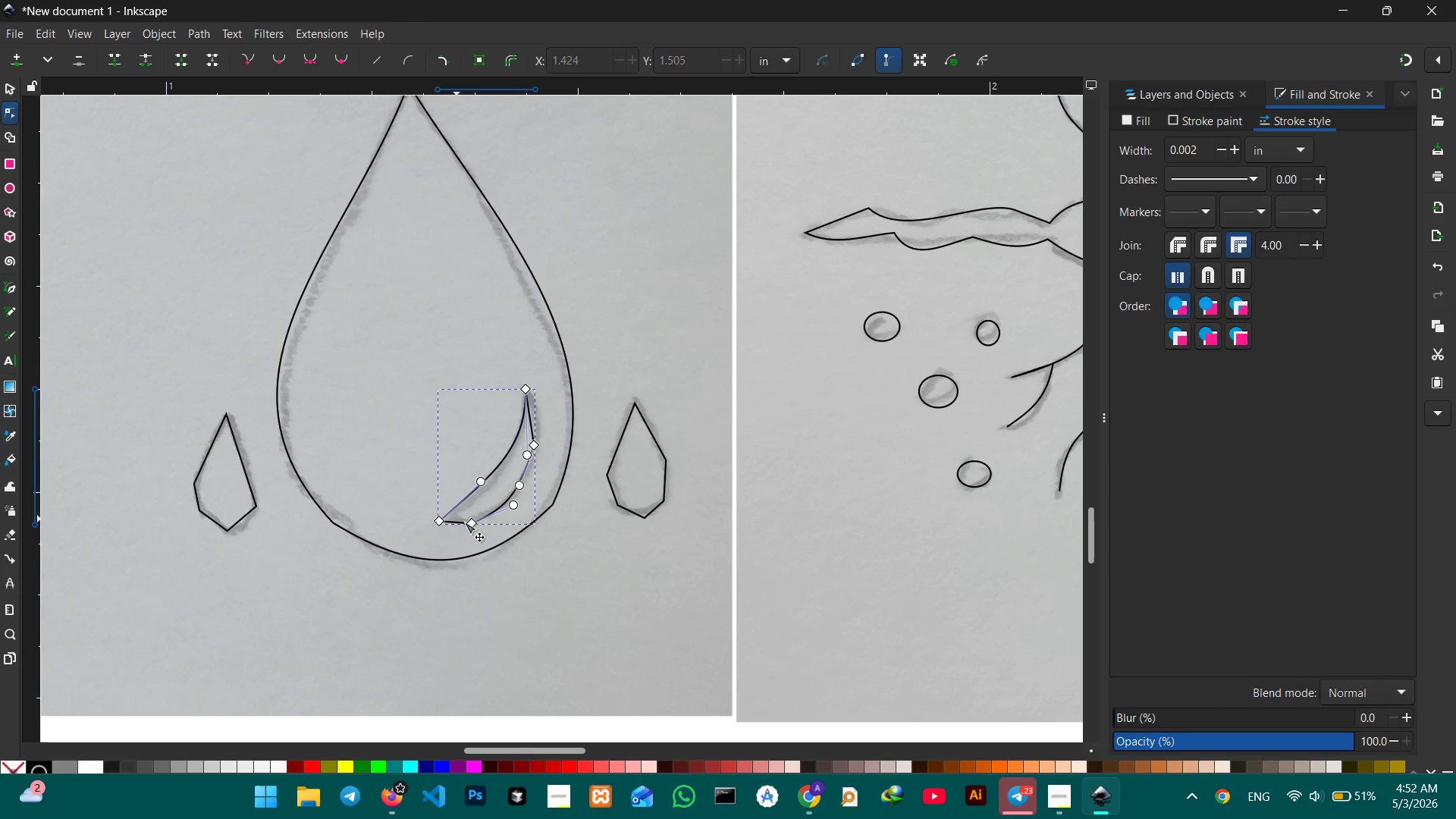 
left_click([467, 522])
 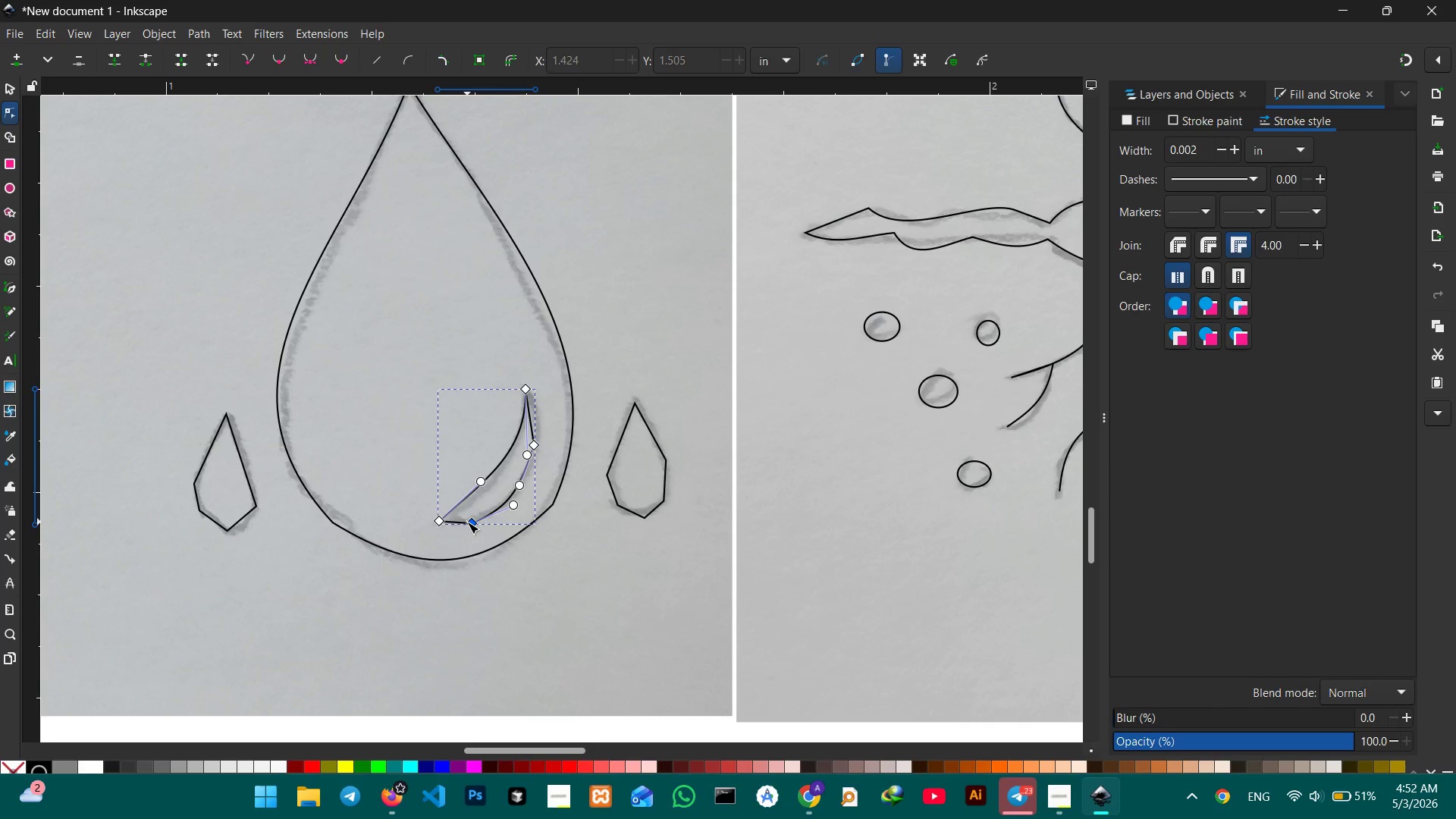 
key(Backspace)
 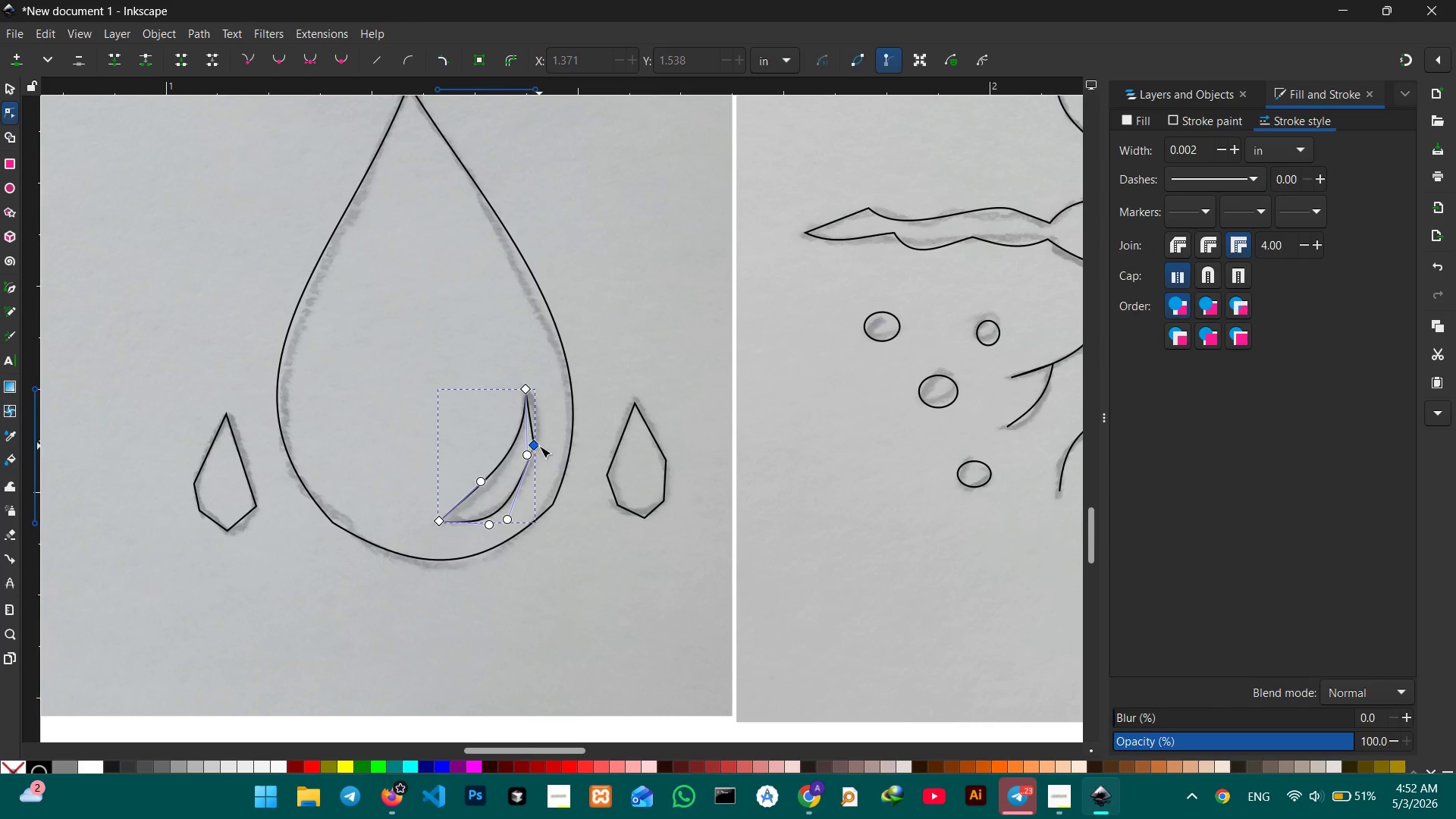 
left_click([537, 446])
 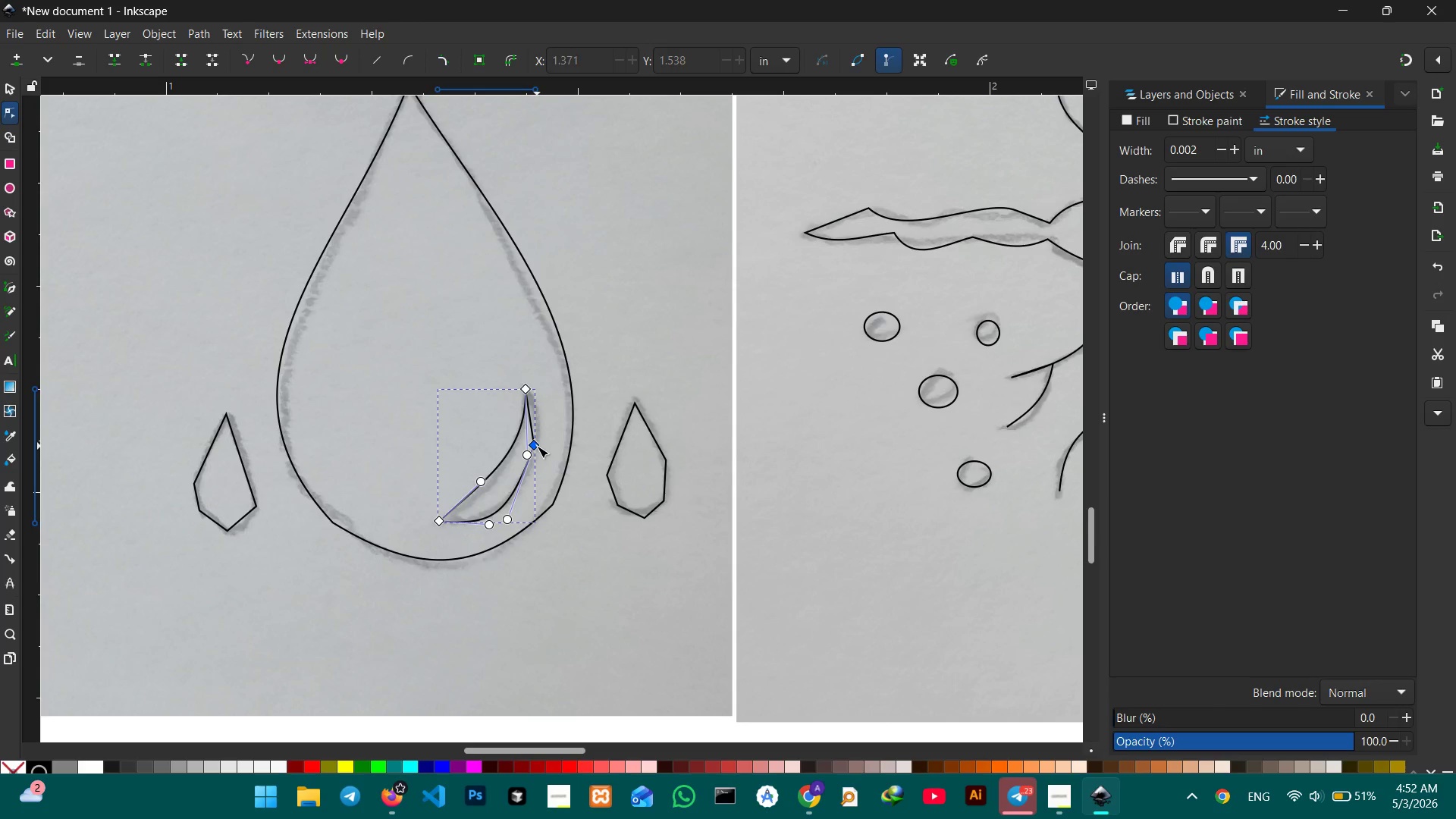 
key(Backspace)
 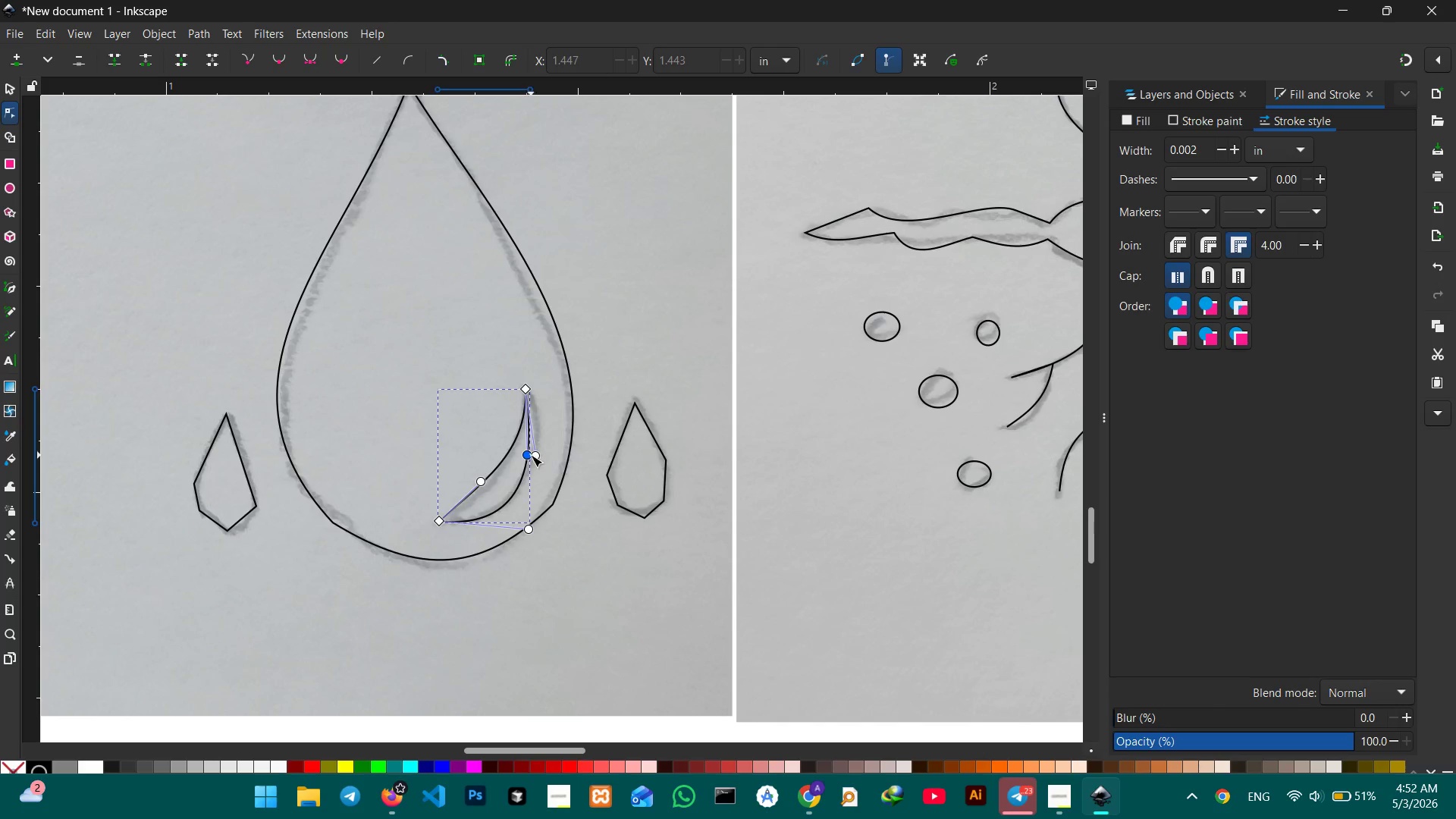 
left_click_drag(start_coordinate=[538, 453], to_coordinate=[553, 440])
 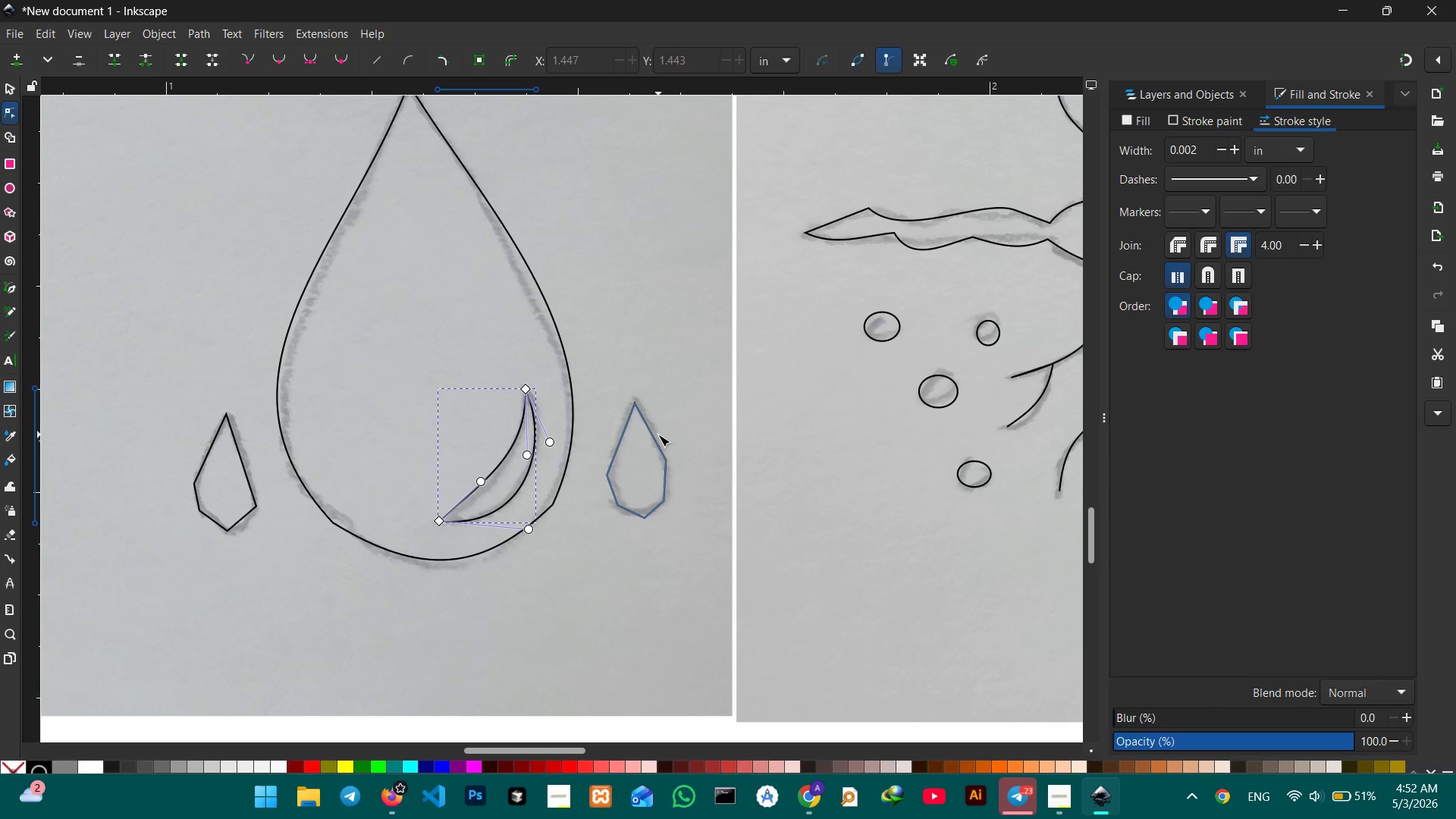 
left_click([652, 436])
 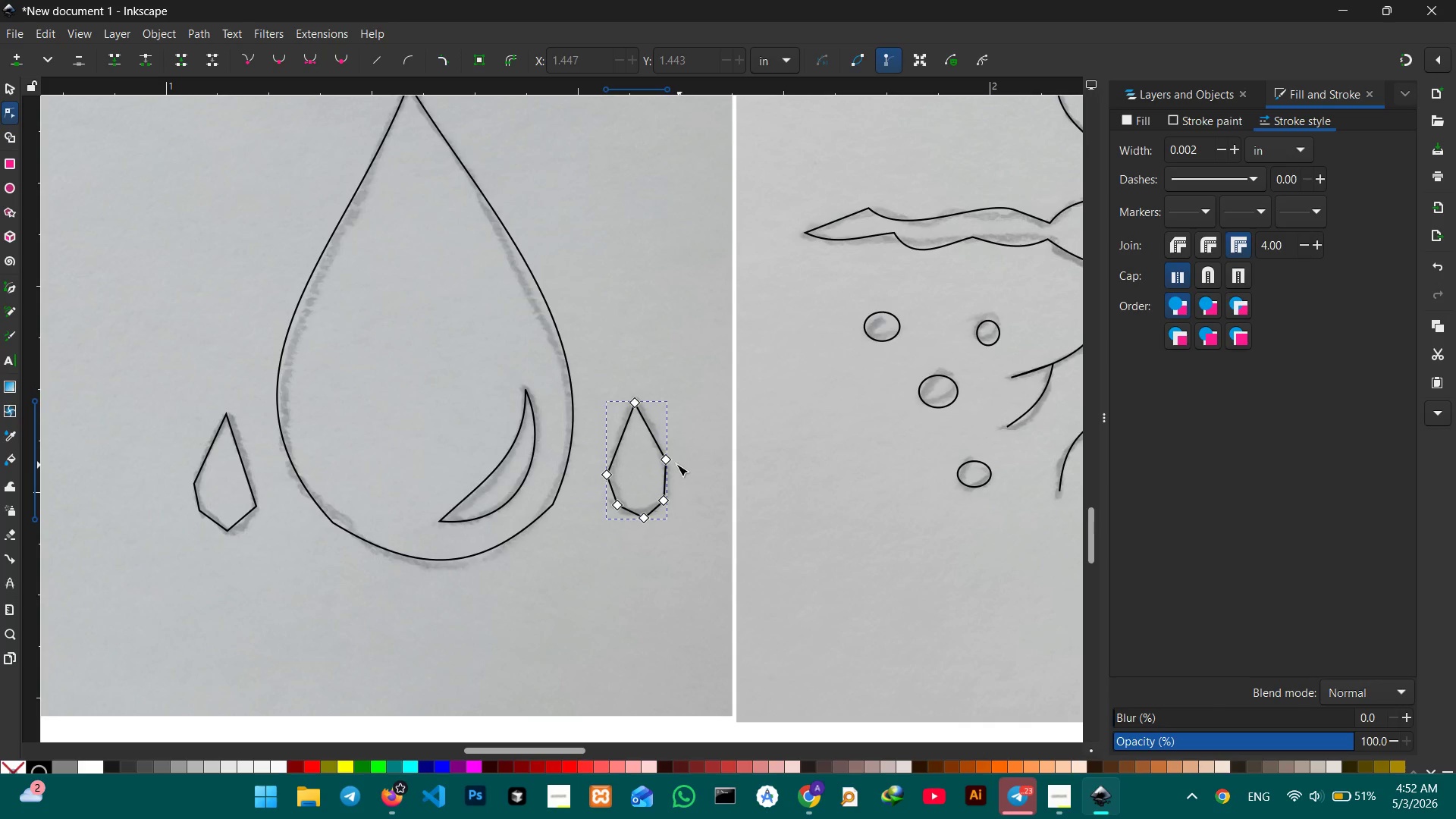 
left_click([668, 460])
 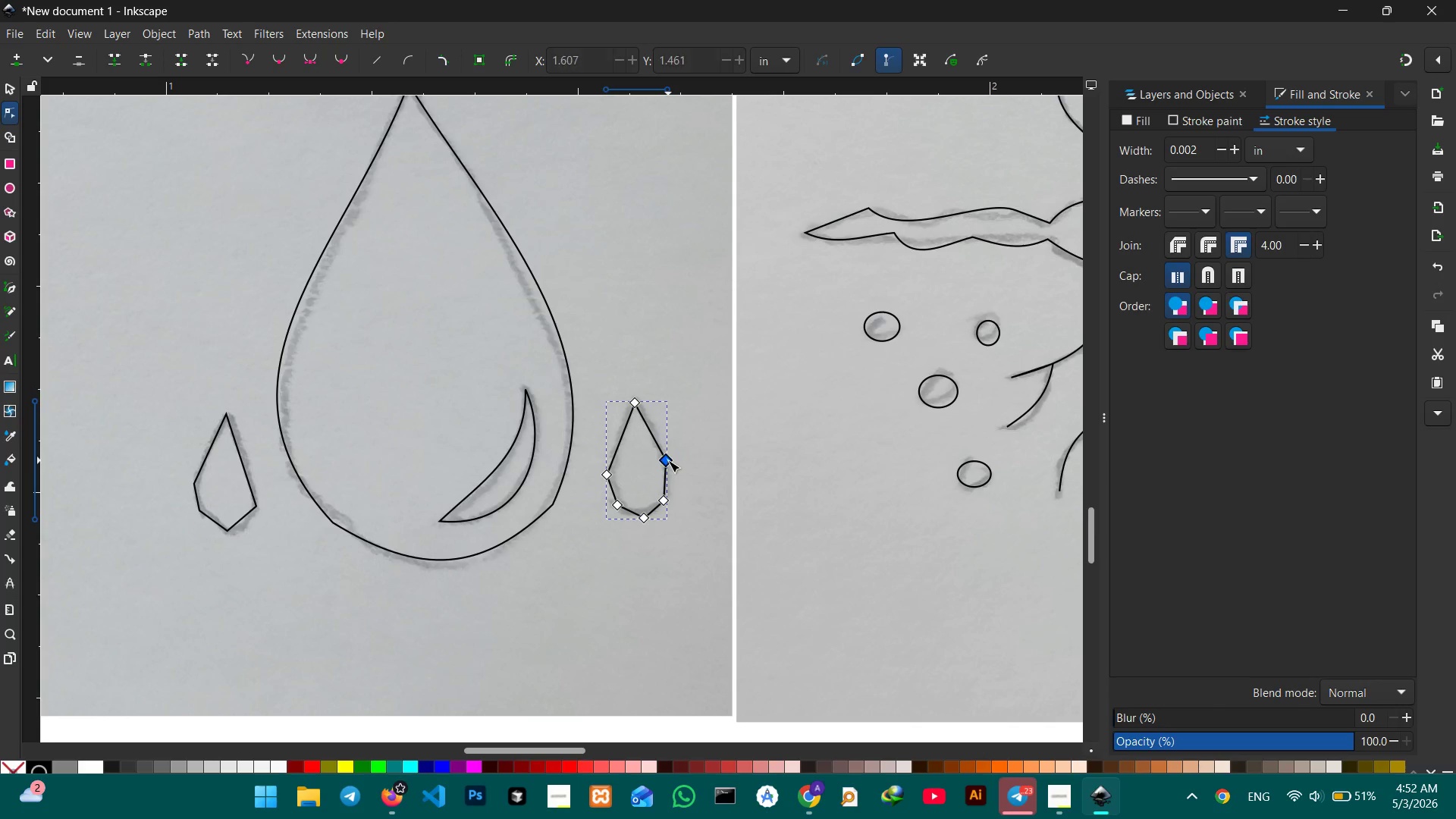 
key(Backspace)
 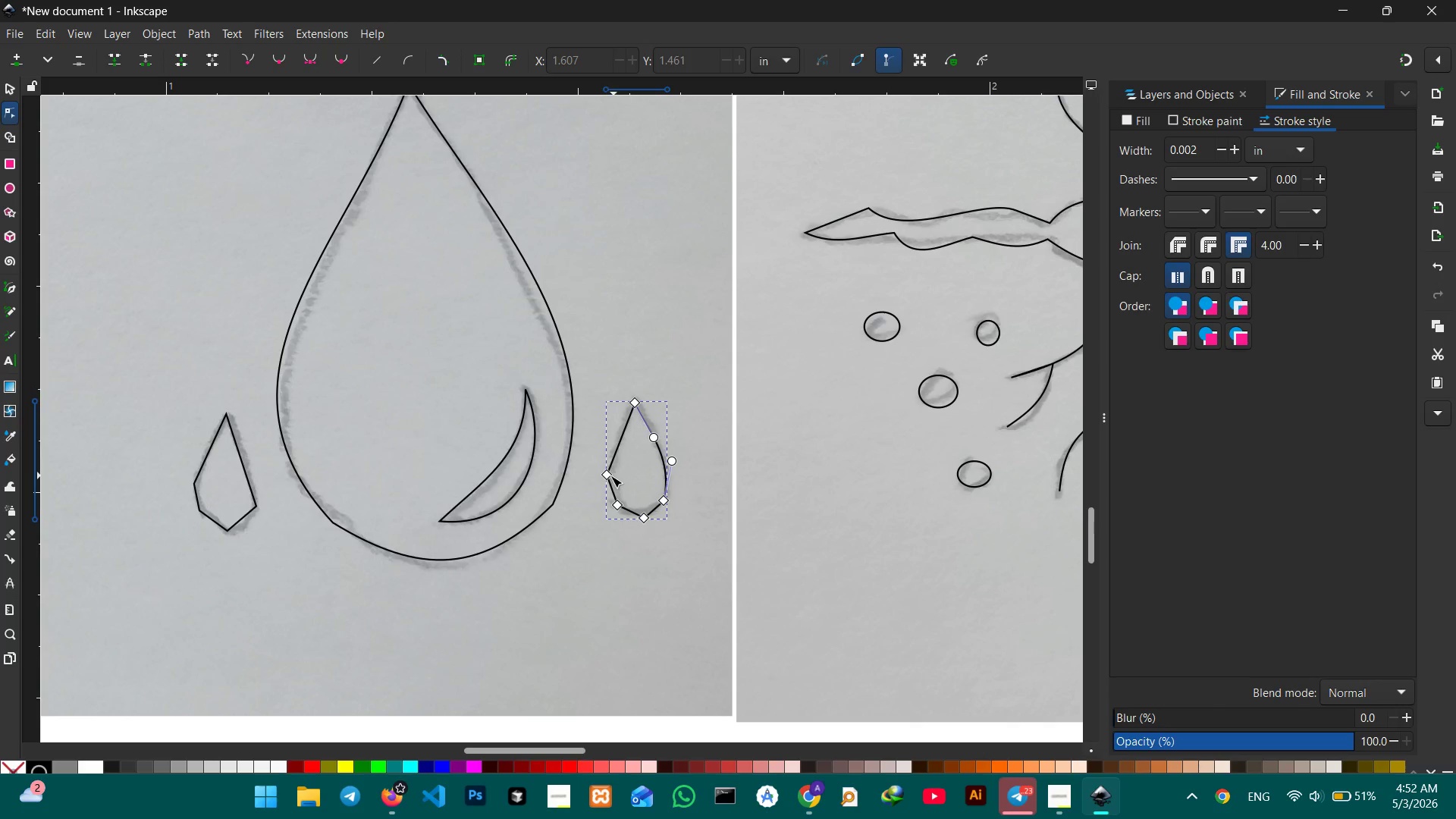 
left_click([607, 477])
 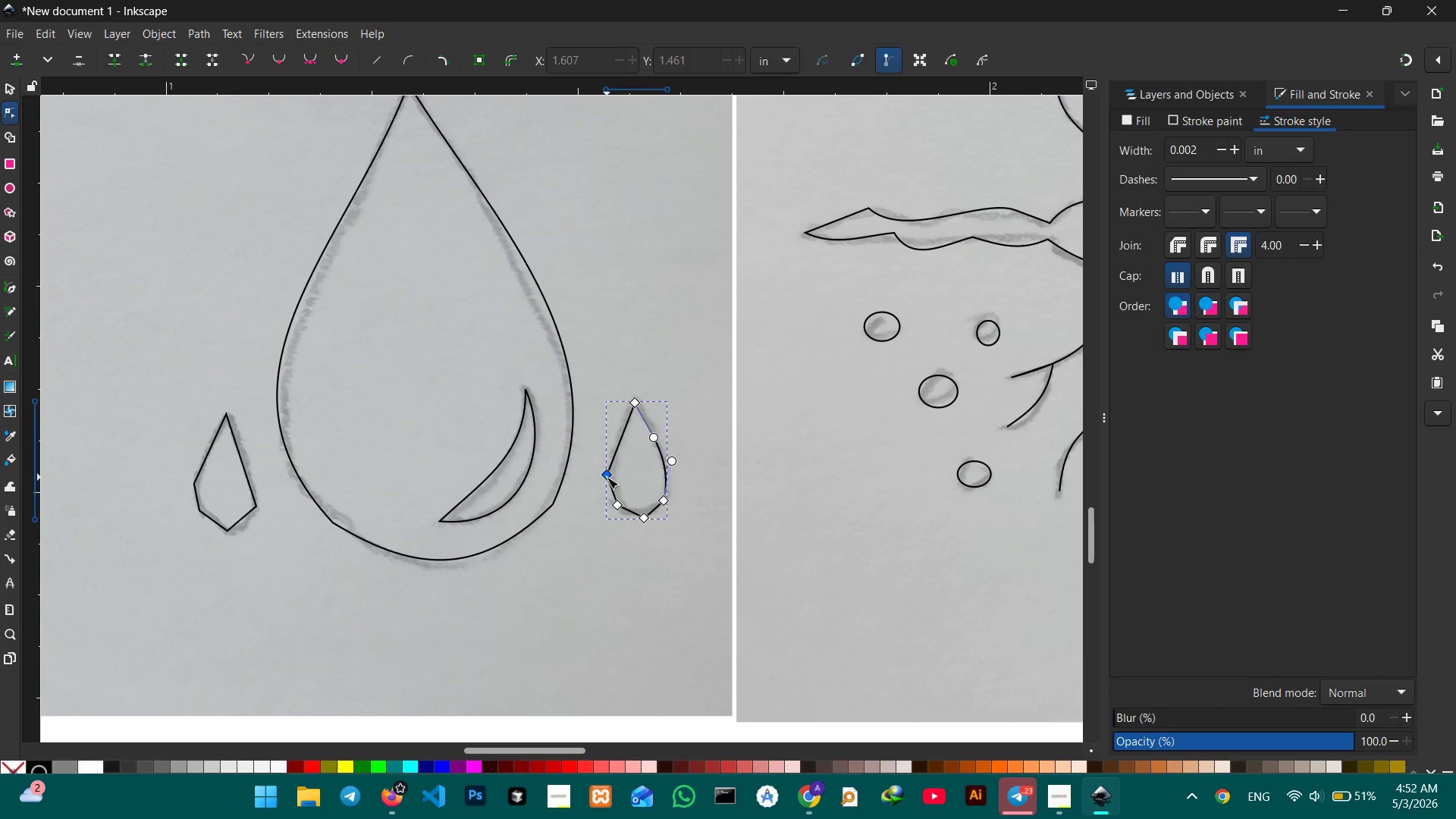 
key(Backspace)
 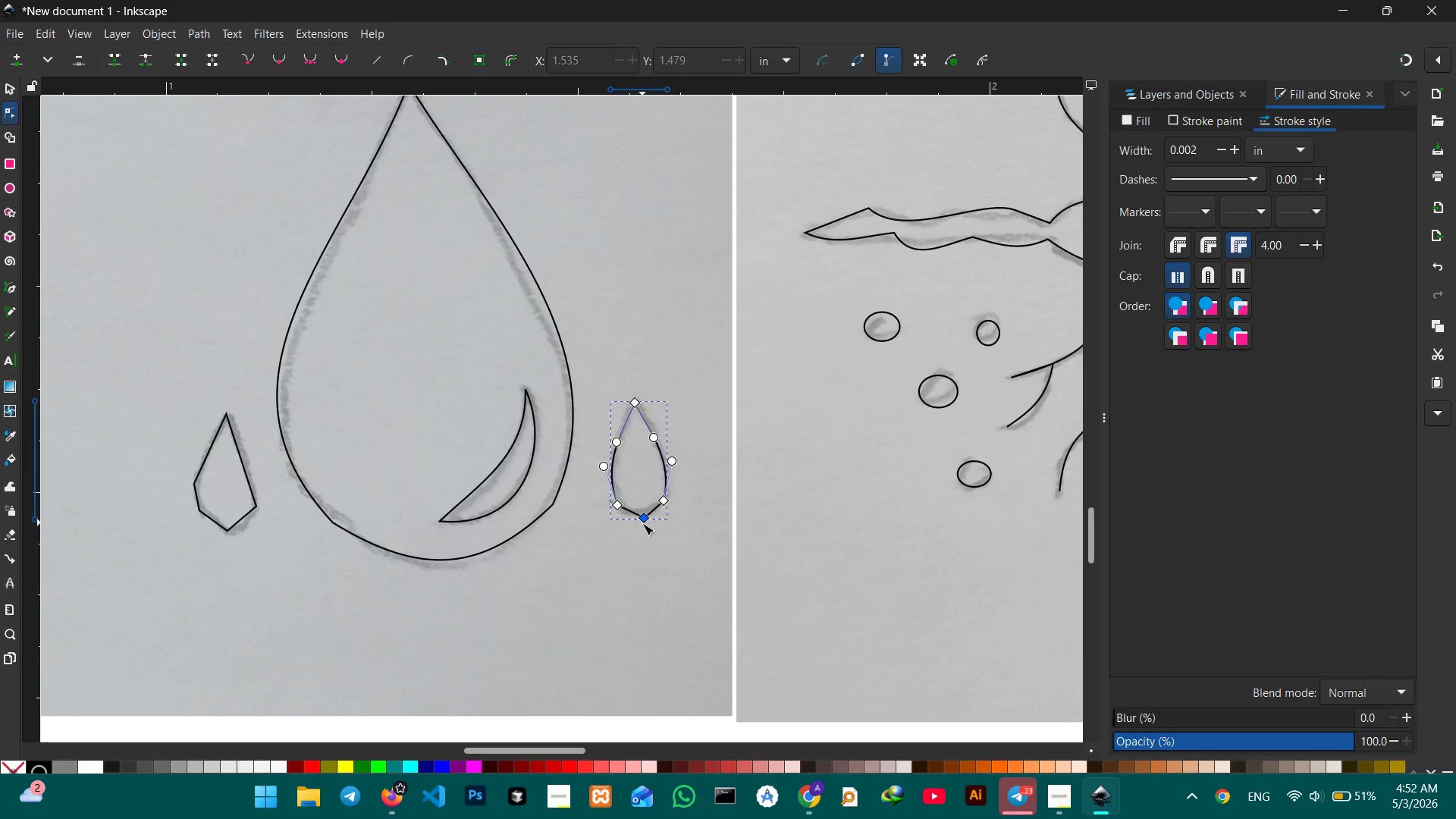 
left_click([642, 524])
 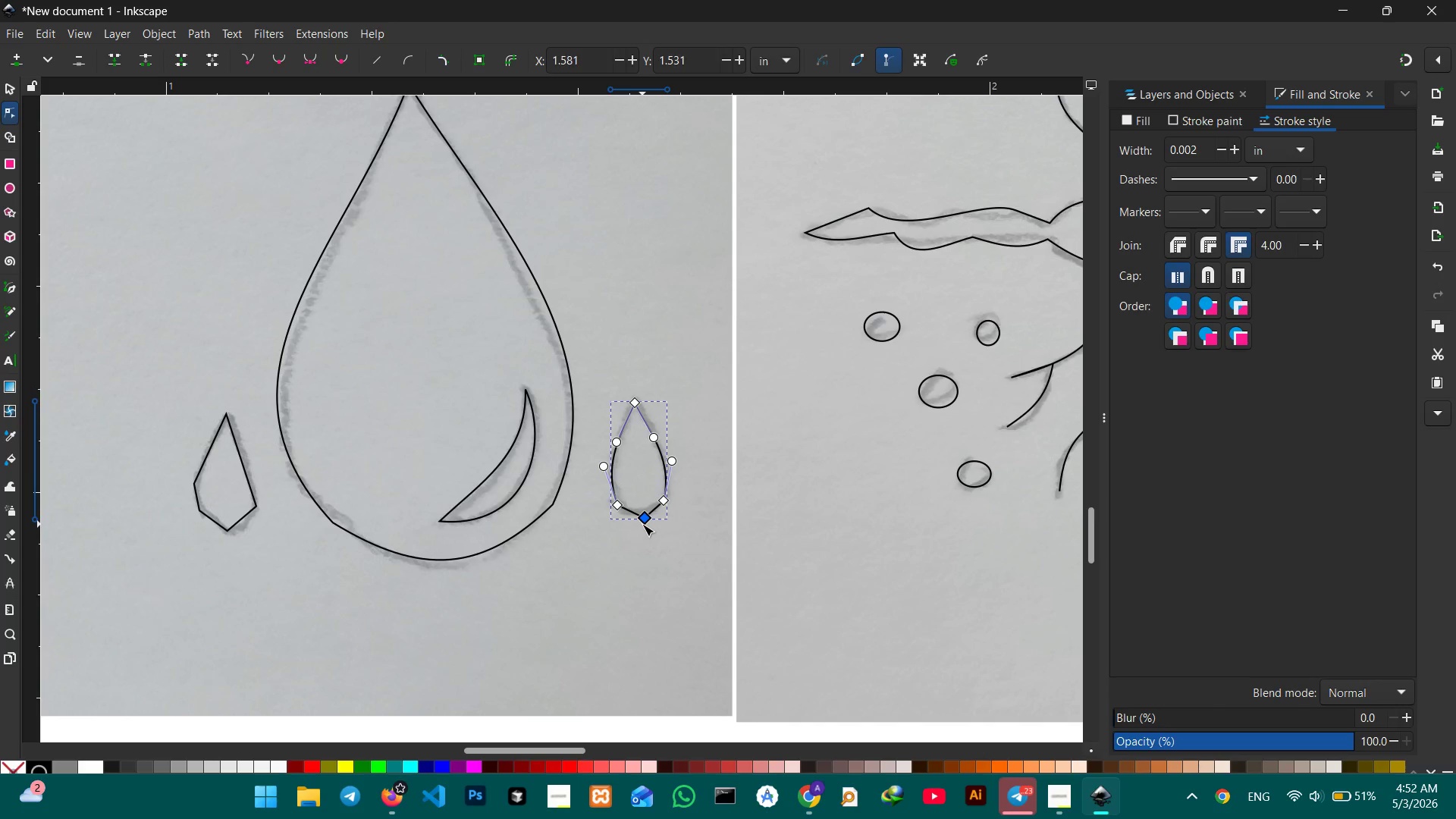 
key(Backspace)
 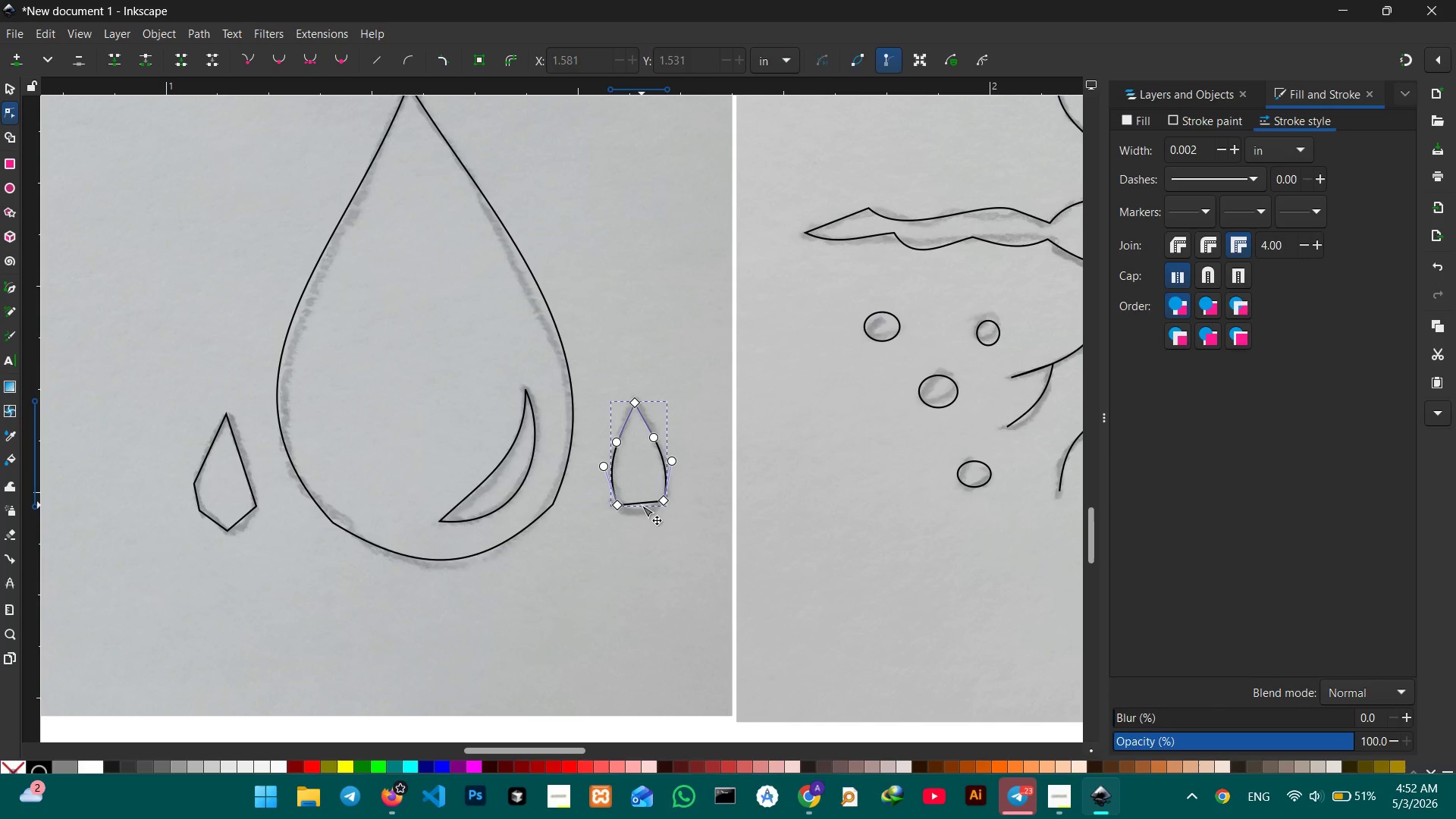 
left_click_drag(start_coordinate=[642, 505], to_coordinate=[641, 517])
 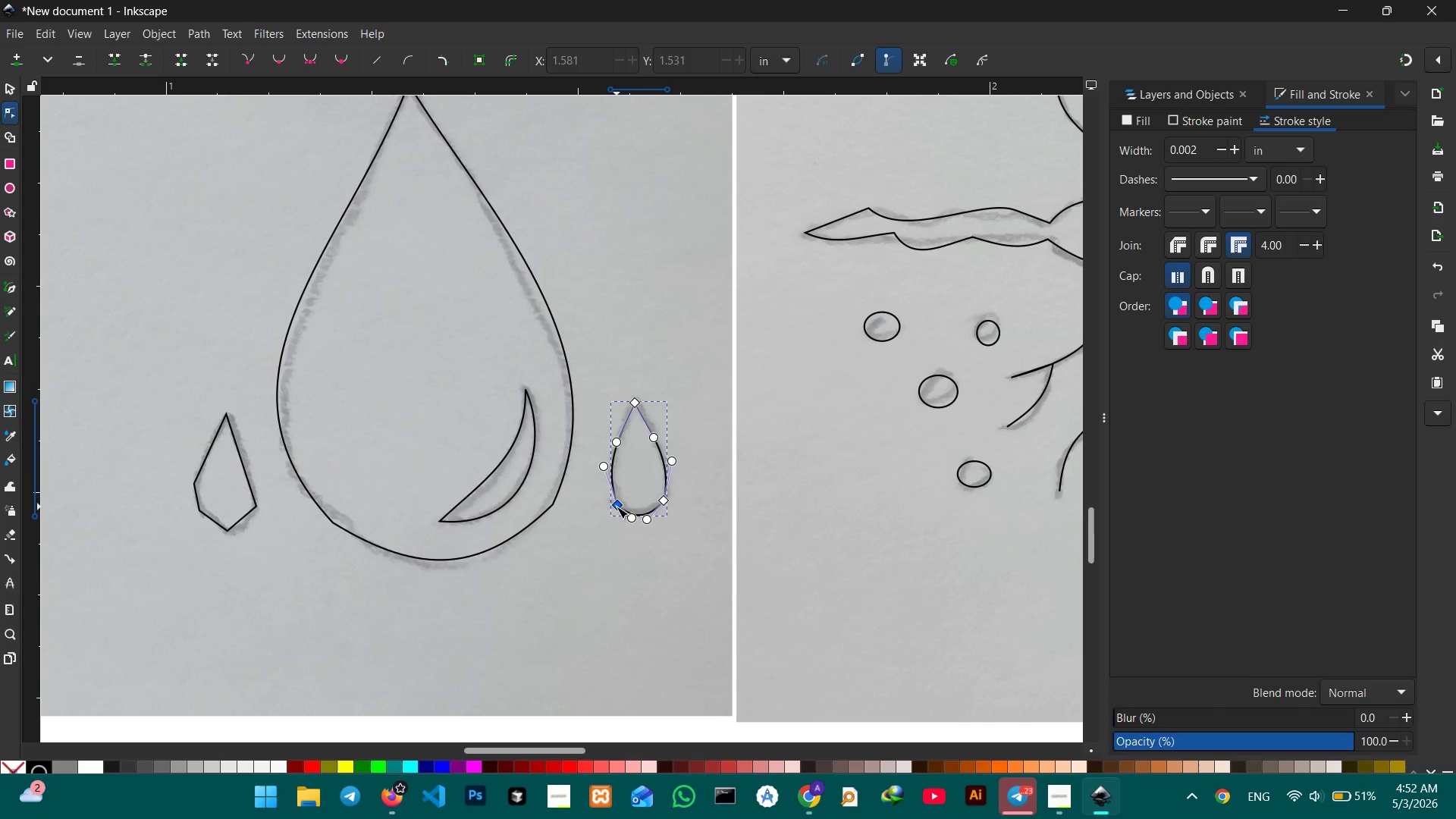 
left_click_drag(start_coordinate=[617, 507], to_coordinate=[612, 507])
 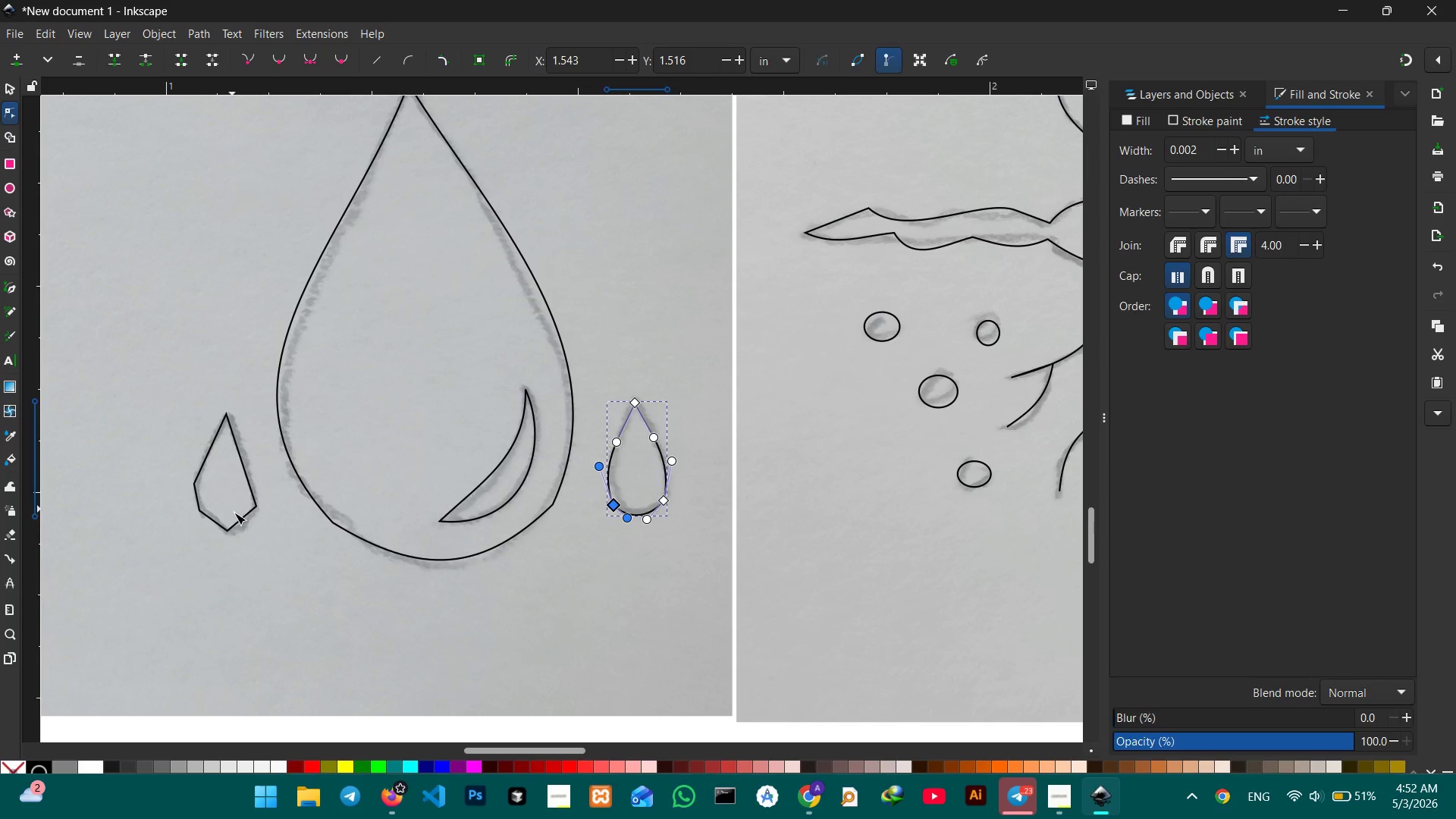 
left_click([237, 520])
 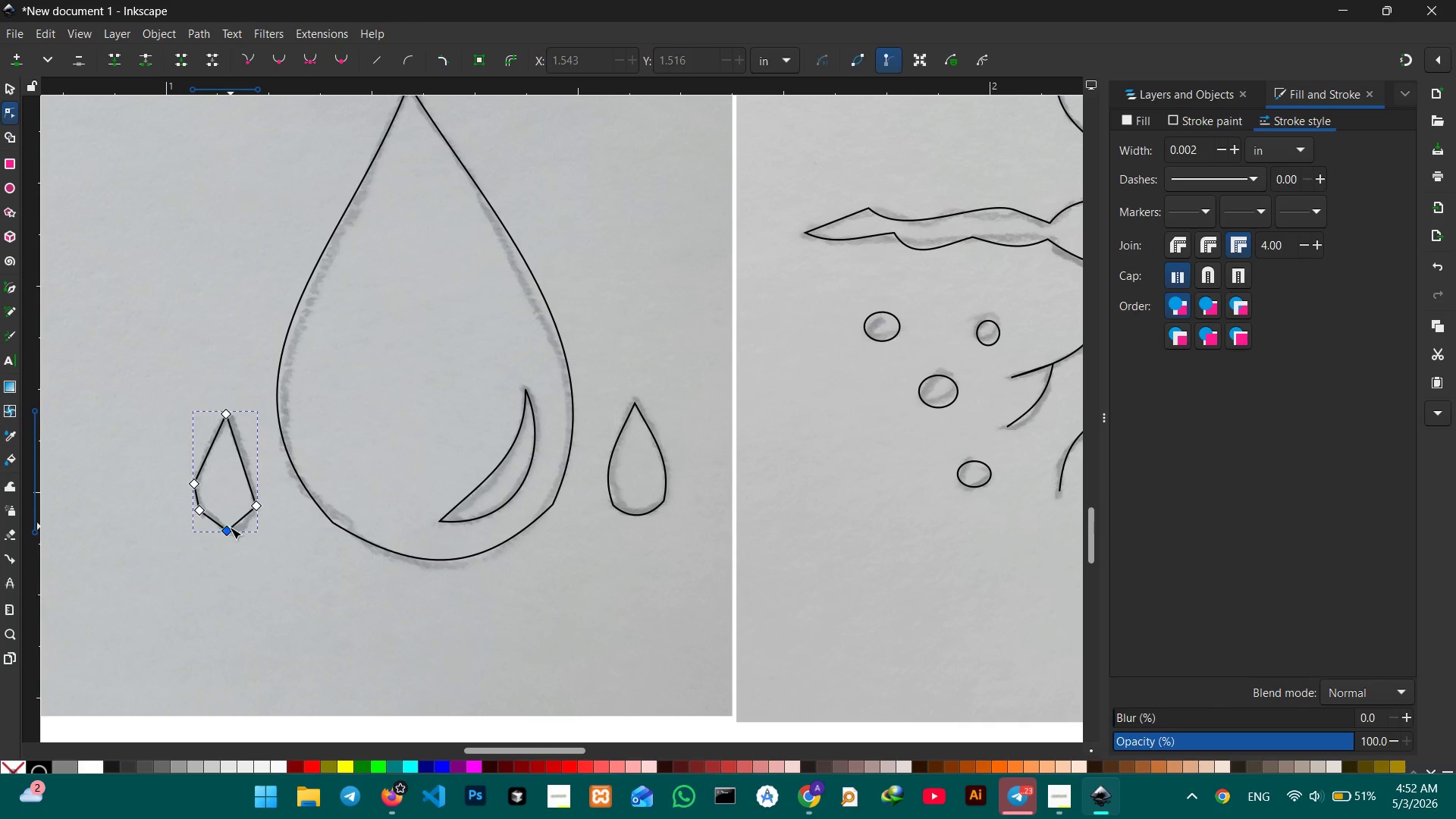 
double_click([228, 529])
 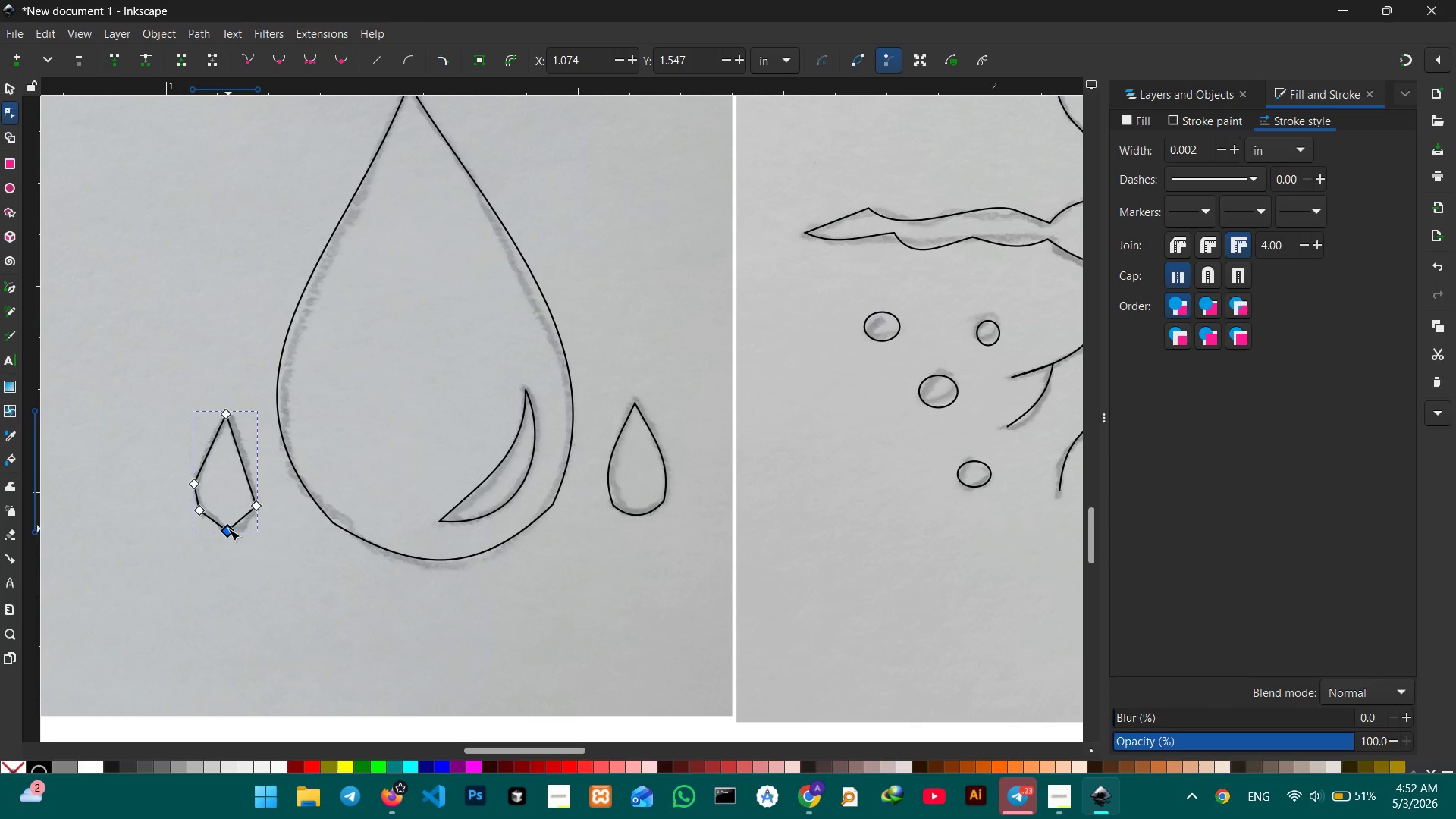 
key(Backspace)
 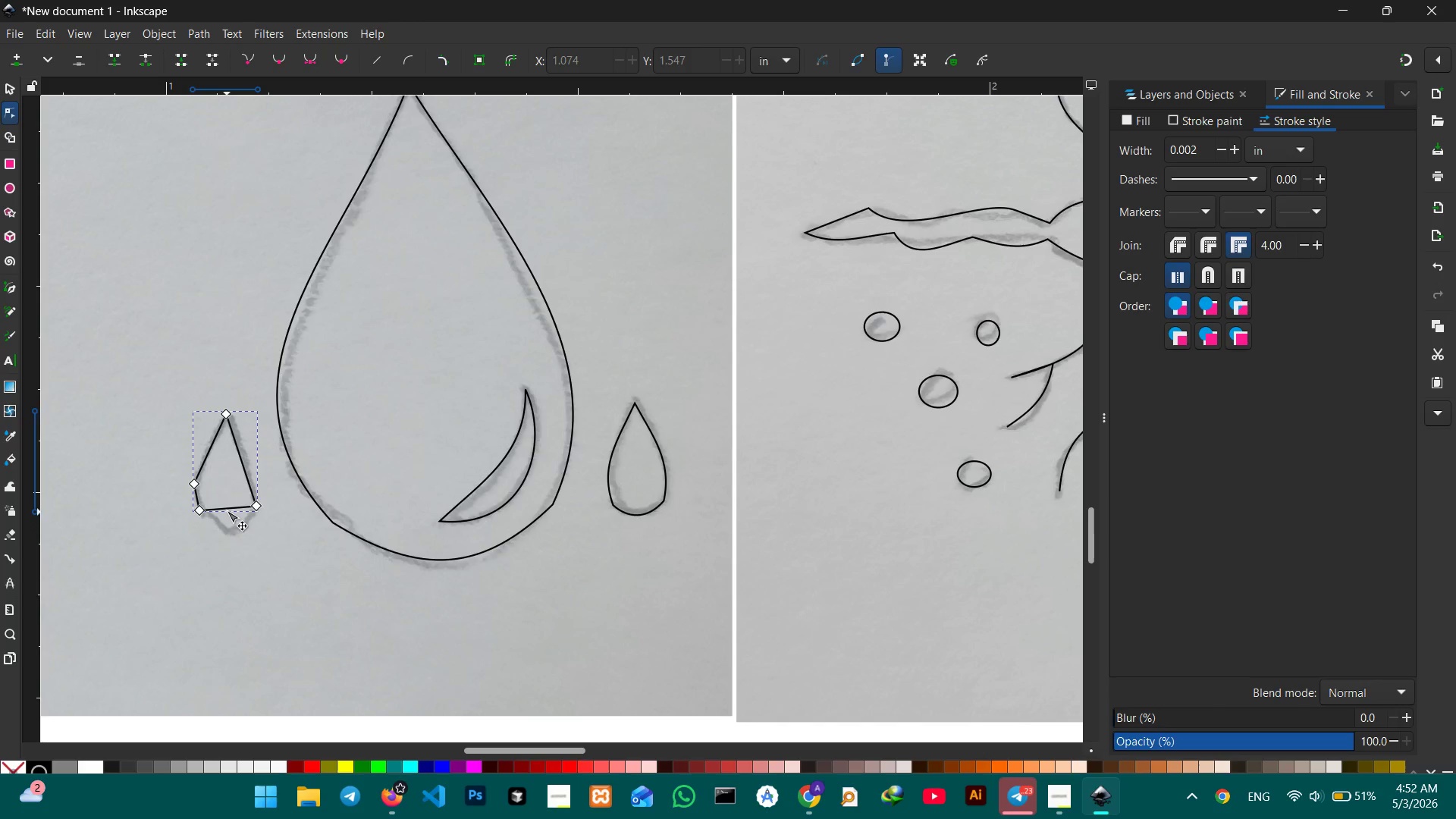 
left_click_drag(start_coordinate=[227, 510], to_coordinate=[230, 531])
 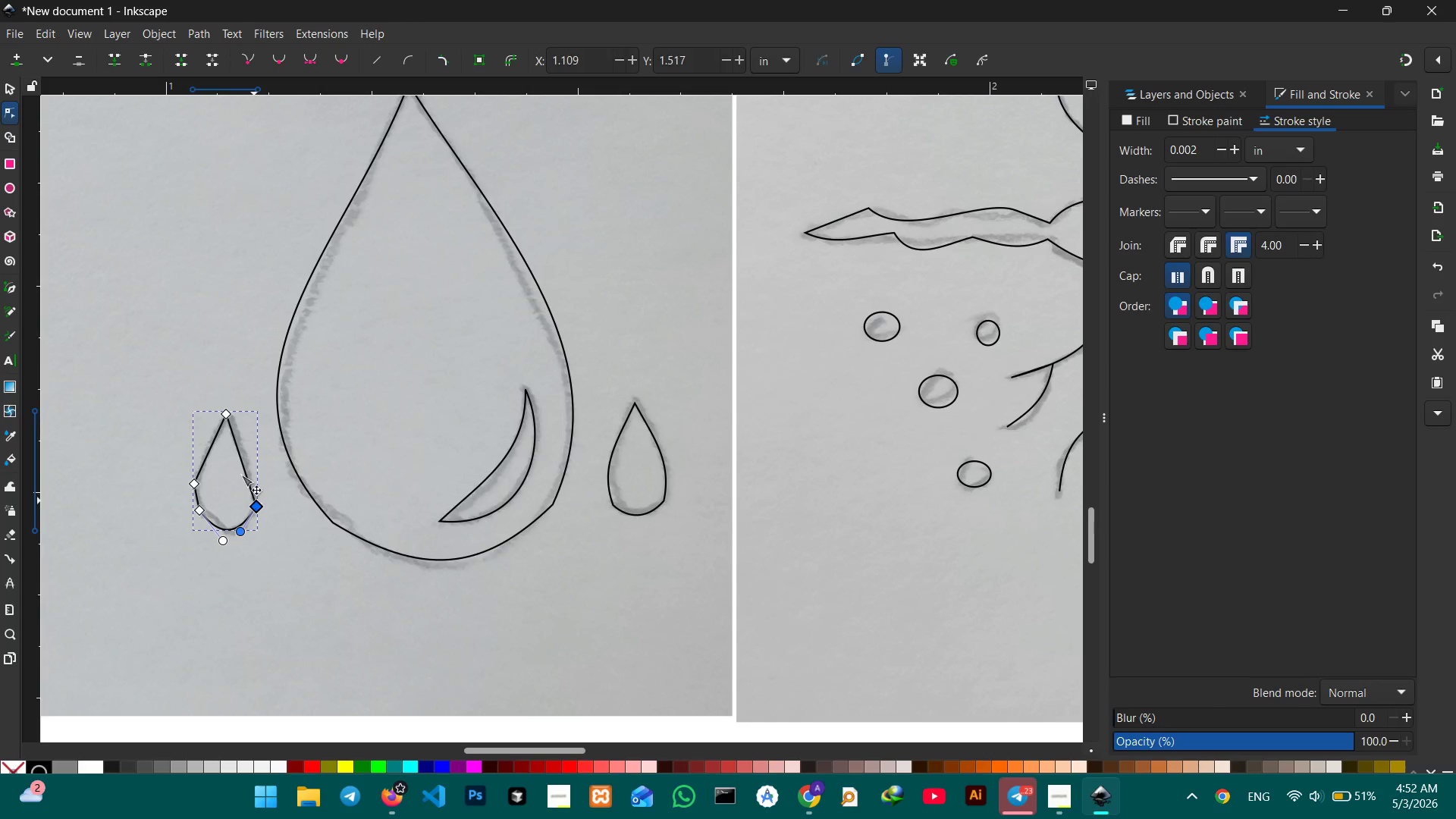 
left_click_drag(start_coordinate=[240, 466], to_coordinate=[249, 463])
 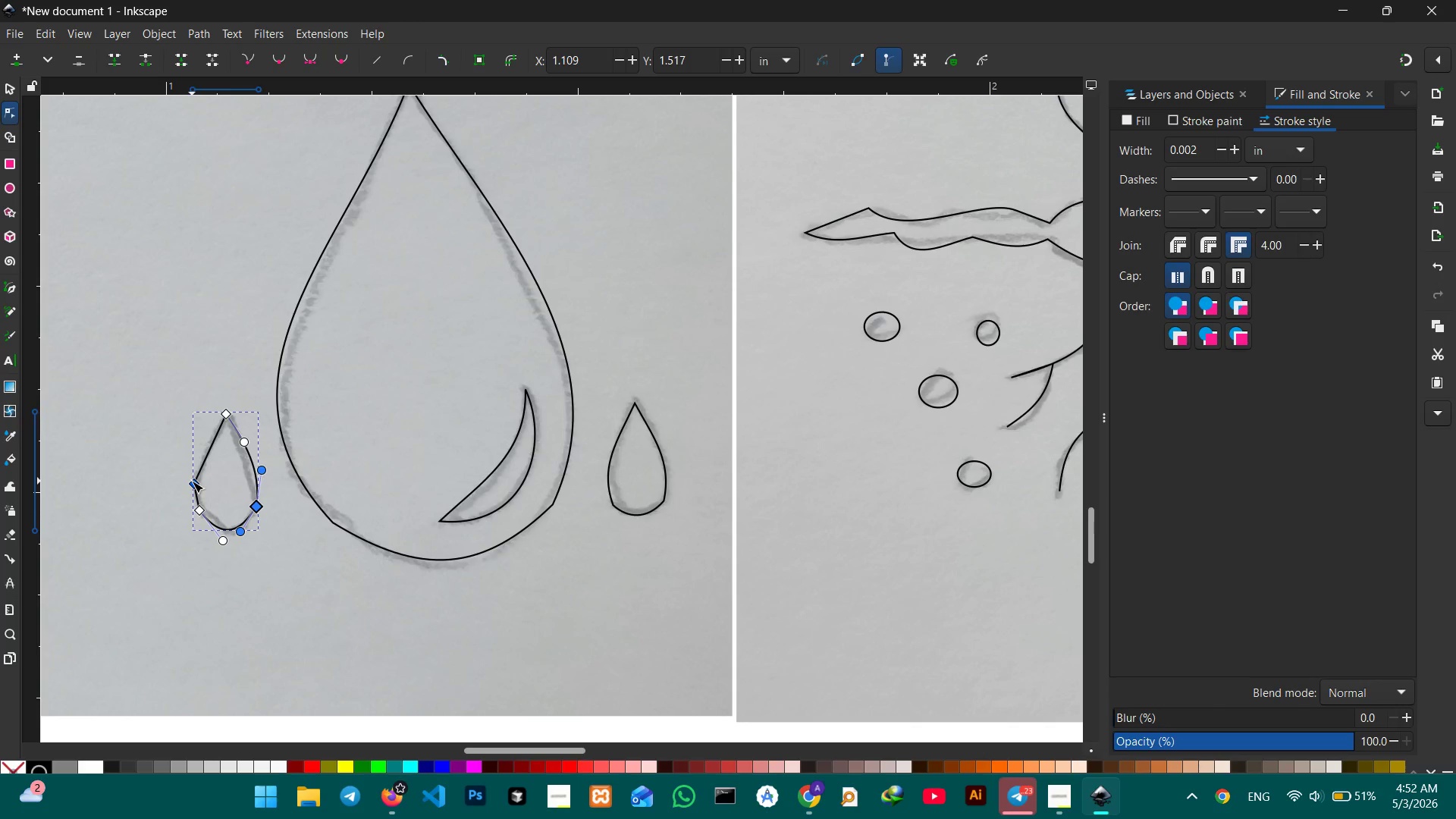 
left_click([192, 481])
 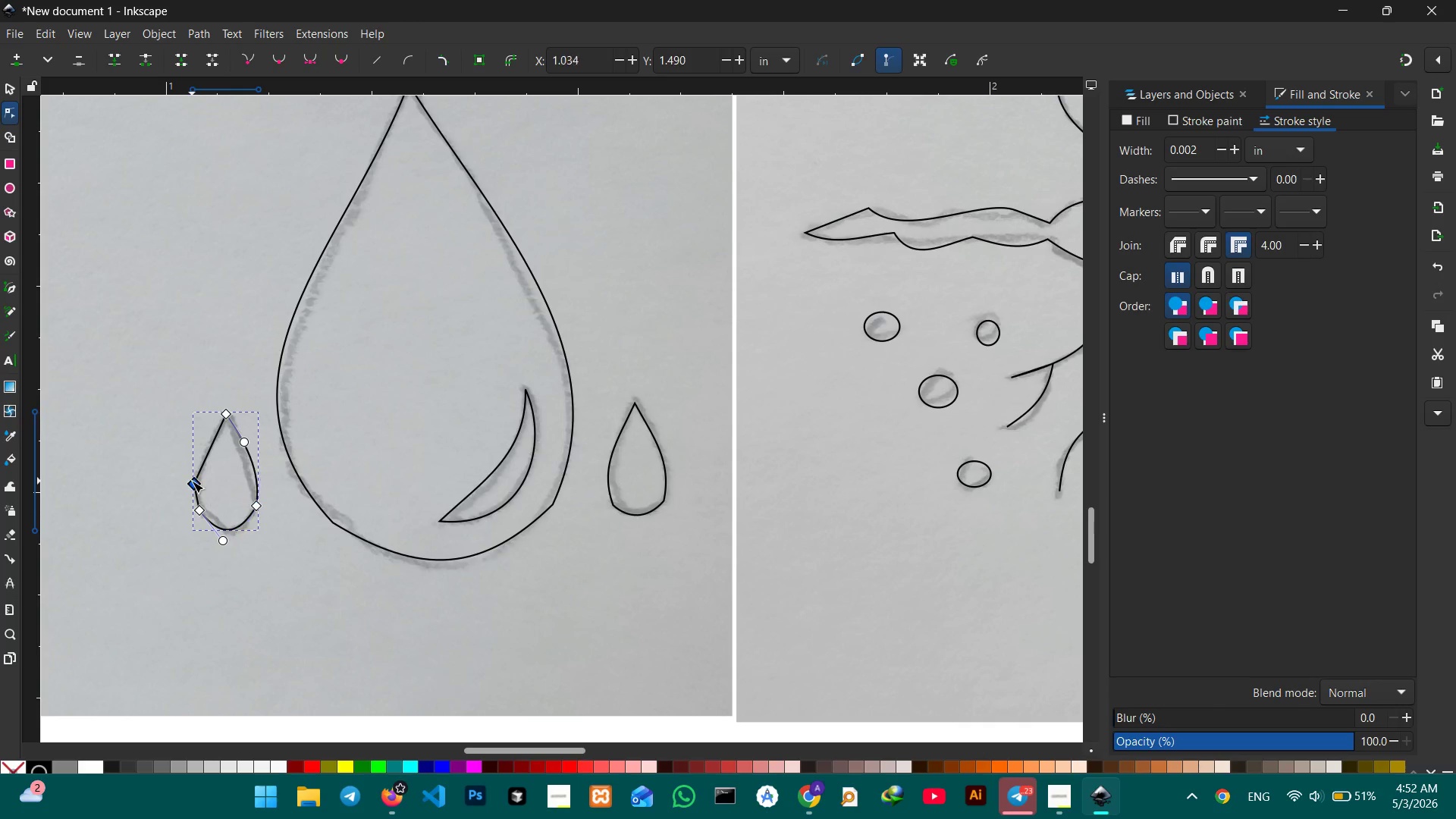 
key(Backspace)
 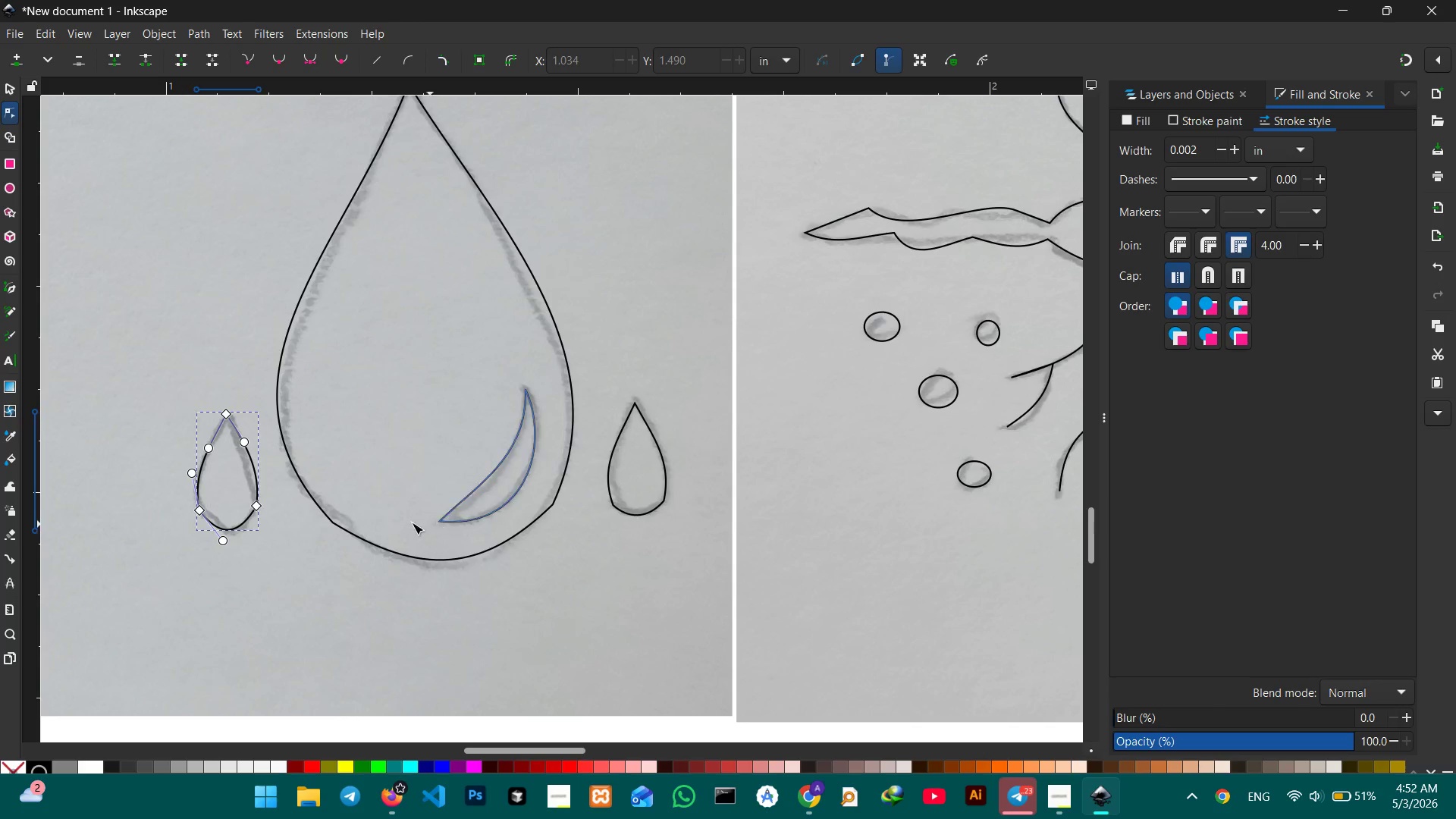 
hold_key(key=Space, duration=1.5)
 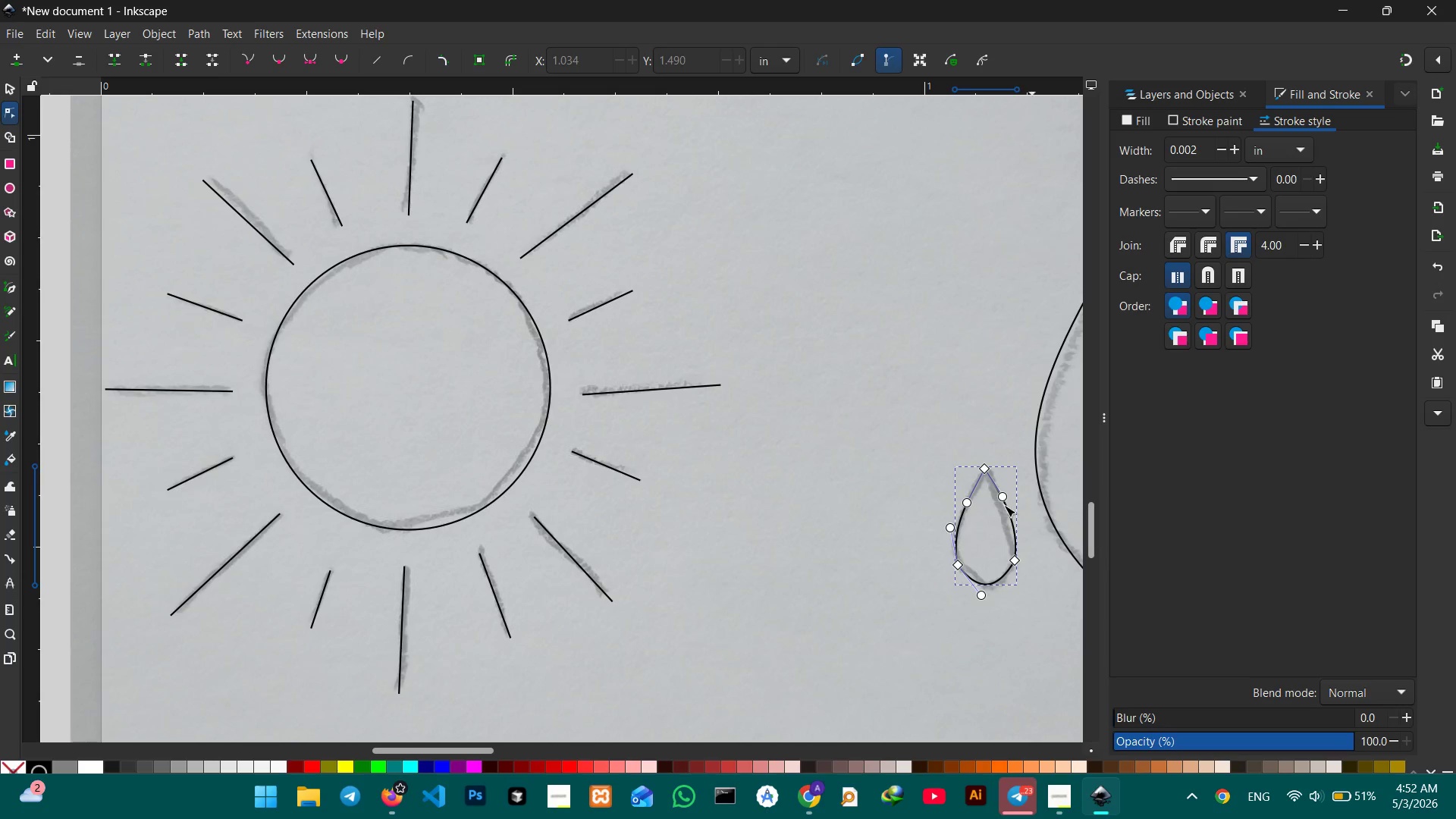 
left_click_drag(start_coordinate=[338, 481], to_coordinate=[959, 615])
 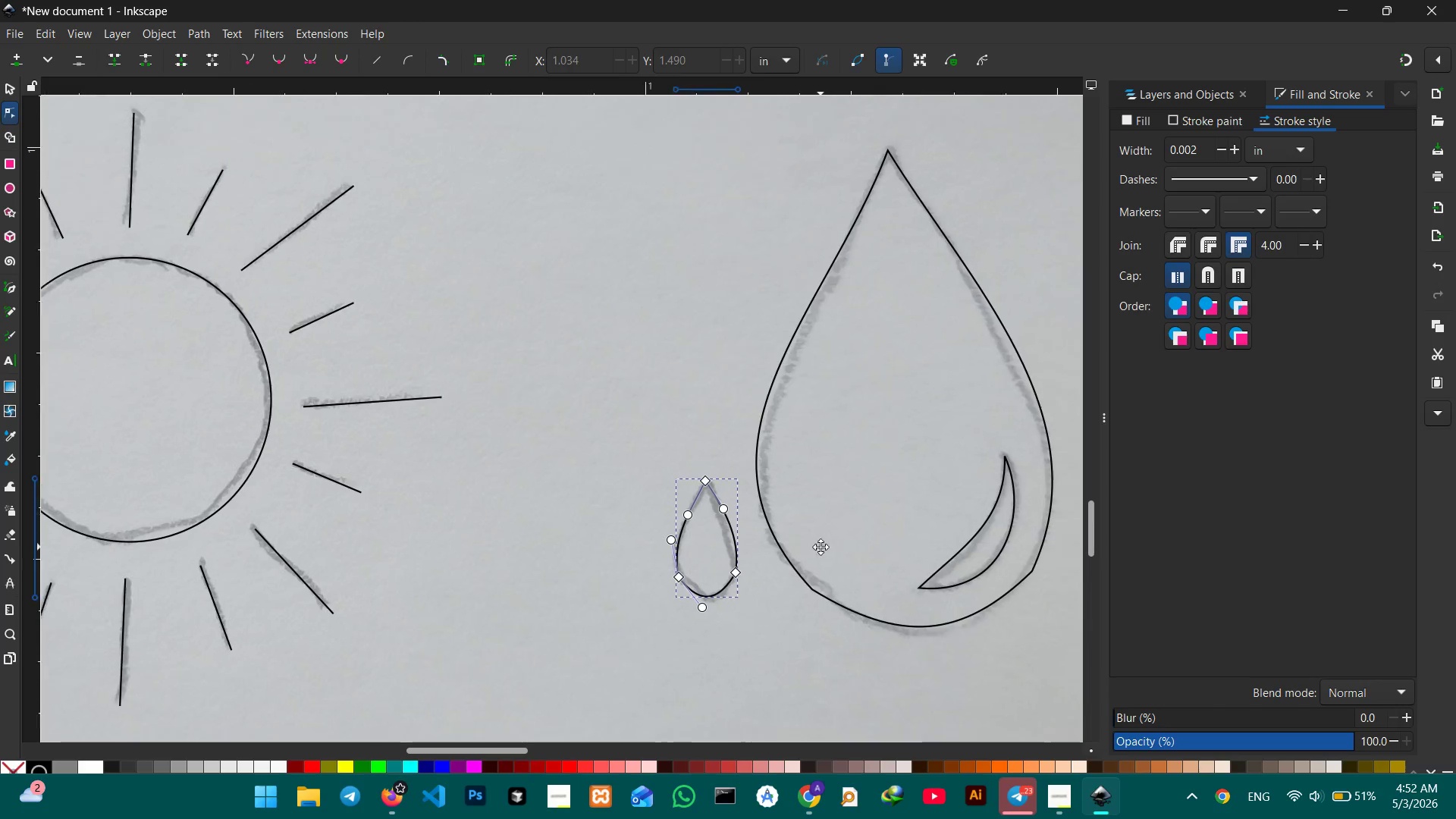 
left_click_drag(start_coordinate=[821, 547], to_coordinate=[1100, 535])
 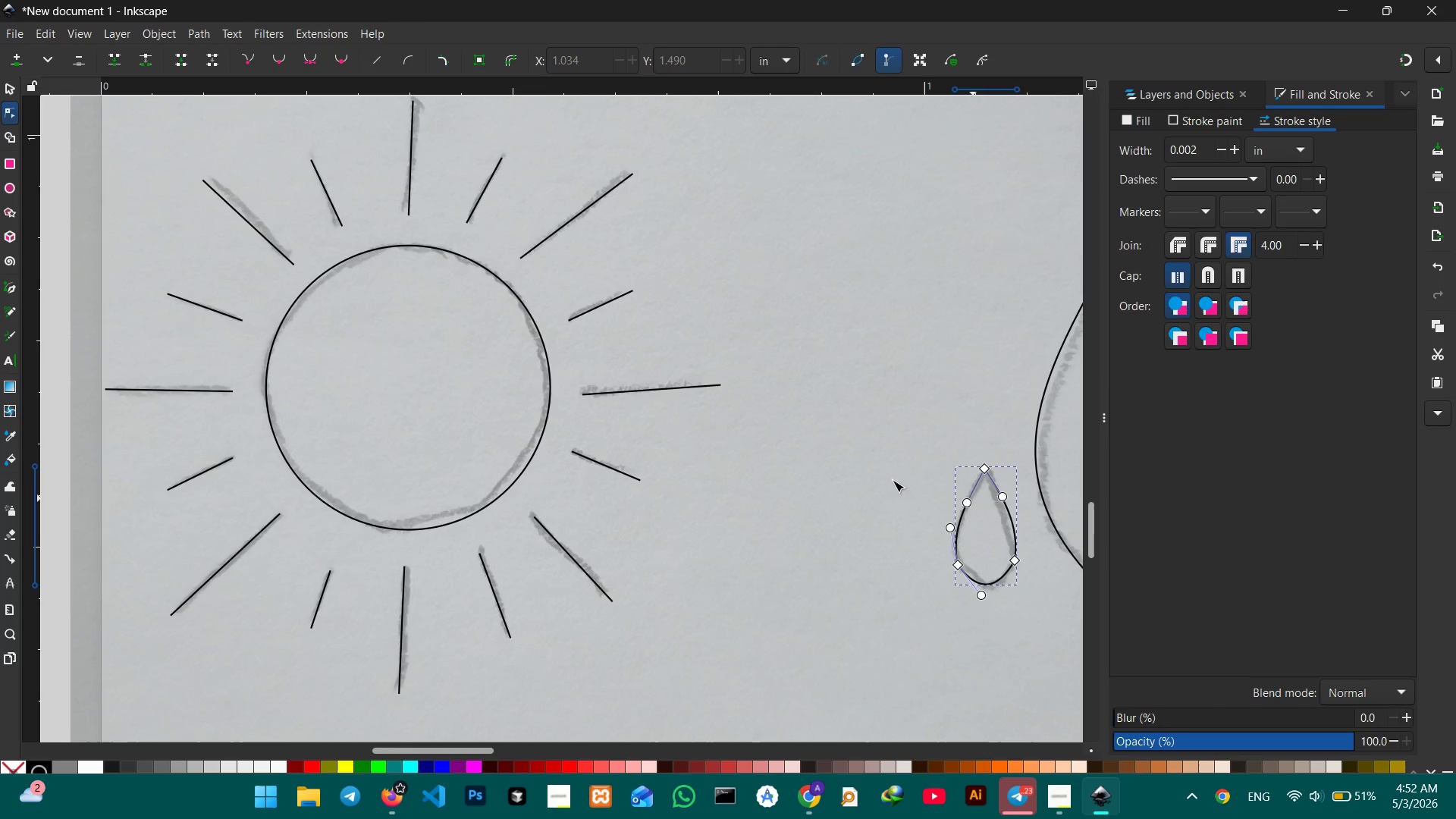 
hold_key(key=Space, duration=0.38)
 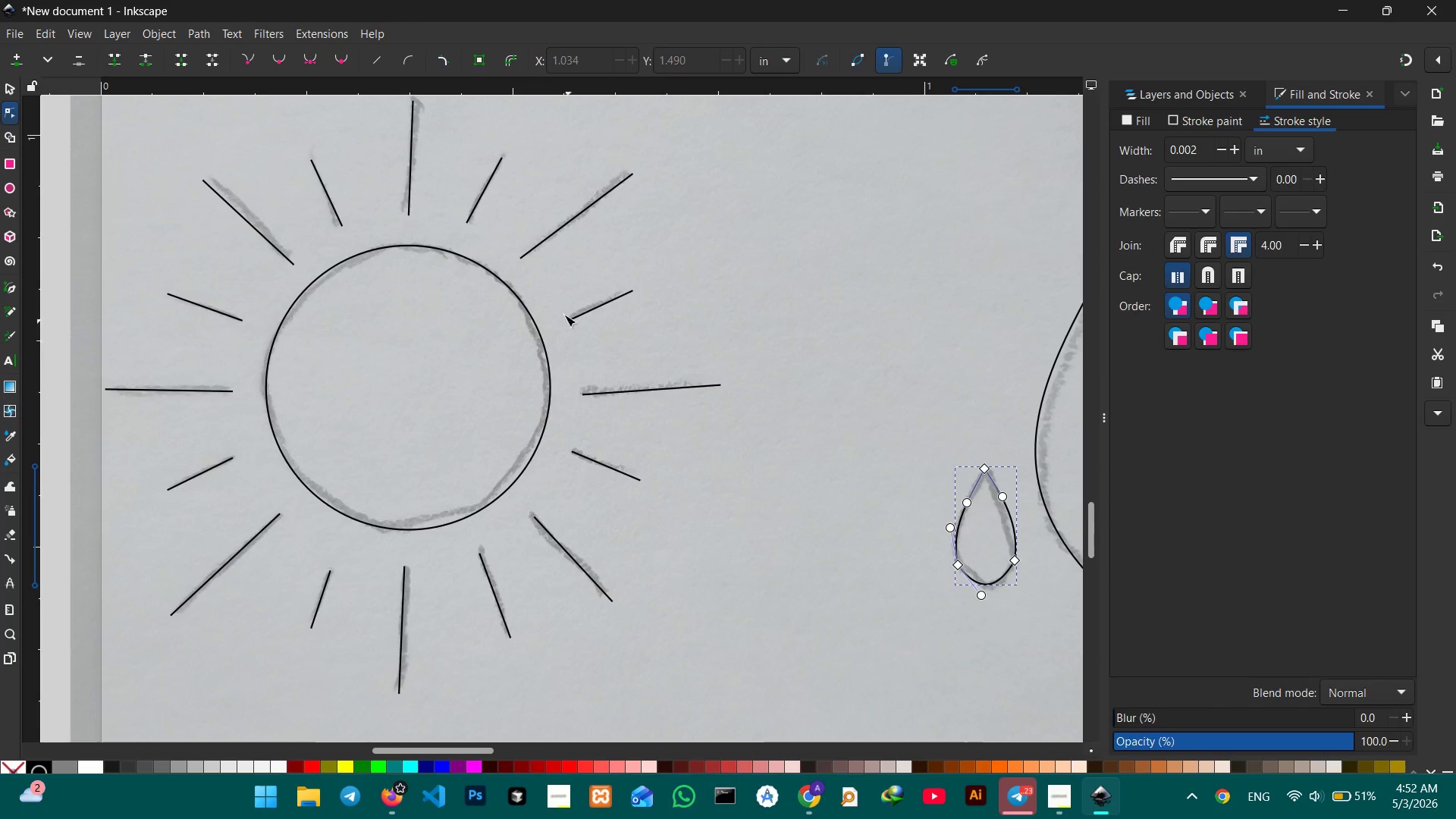 
hold_key(key=Space, duration=1.11)
 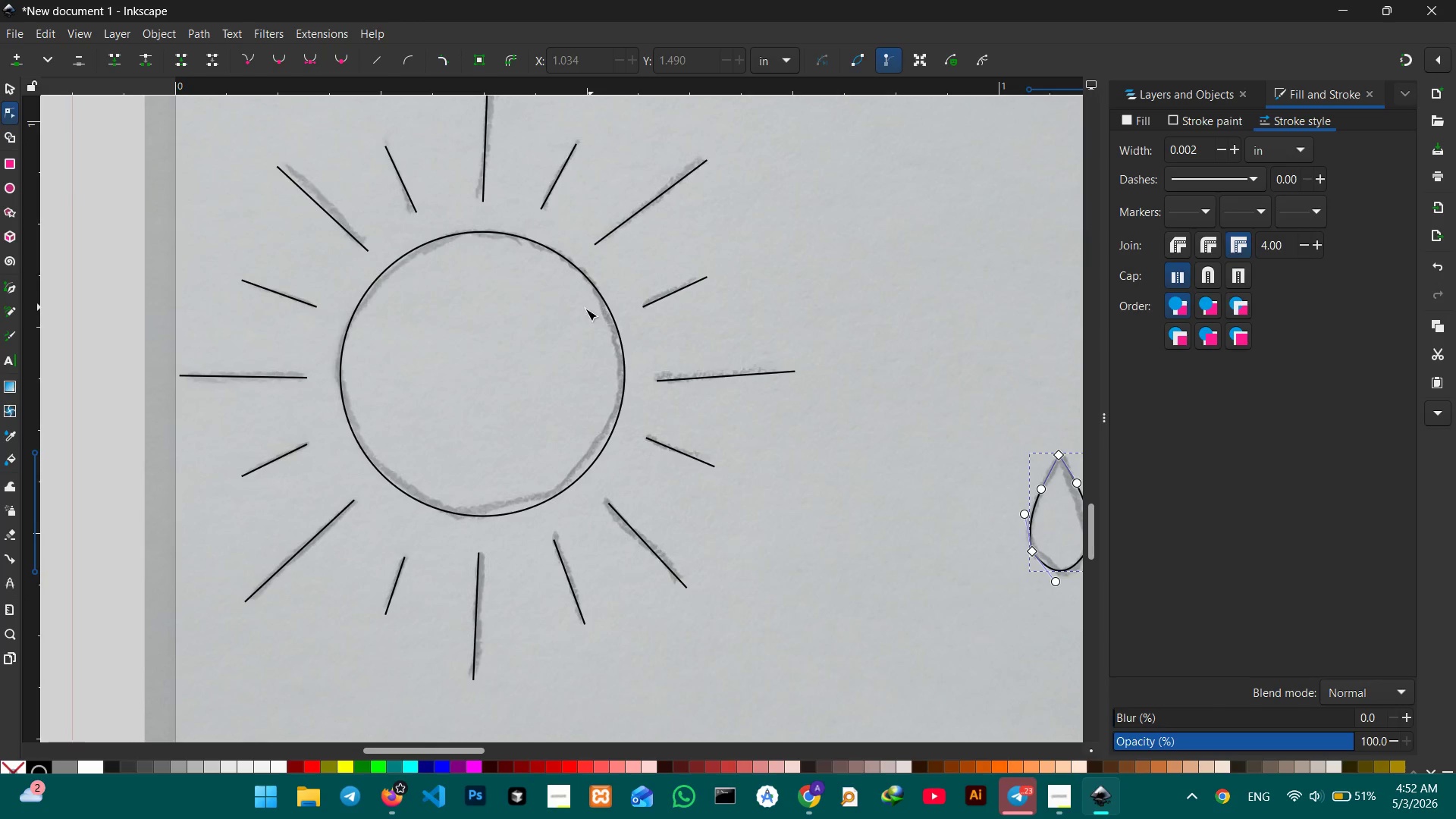 
left_click_drag(start_coordinate=[518, 328], to_coordinate=[596, 303])
 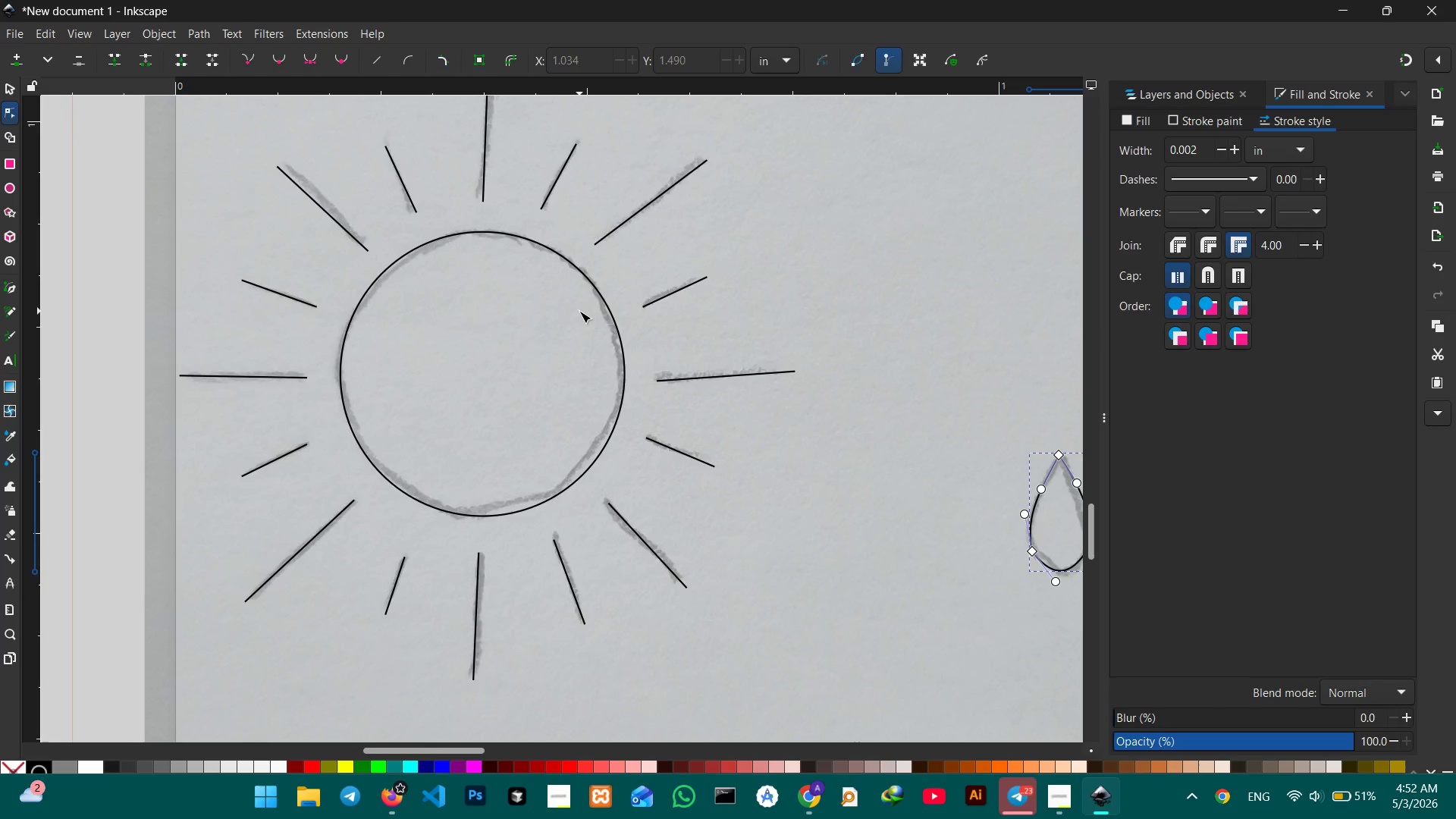 
key(Control+ControlLeft)
 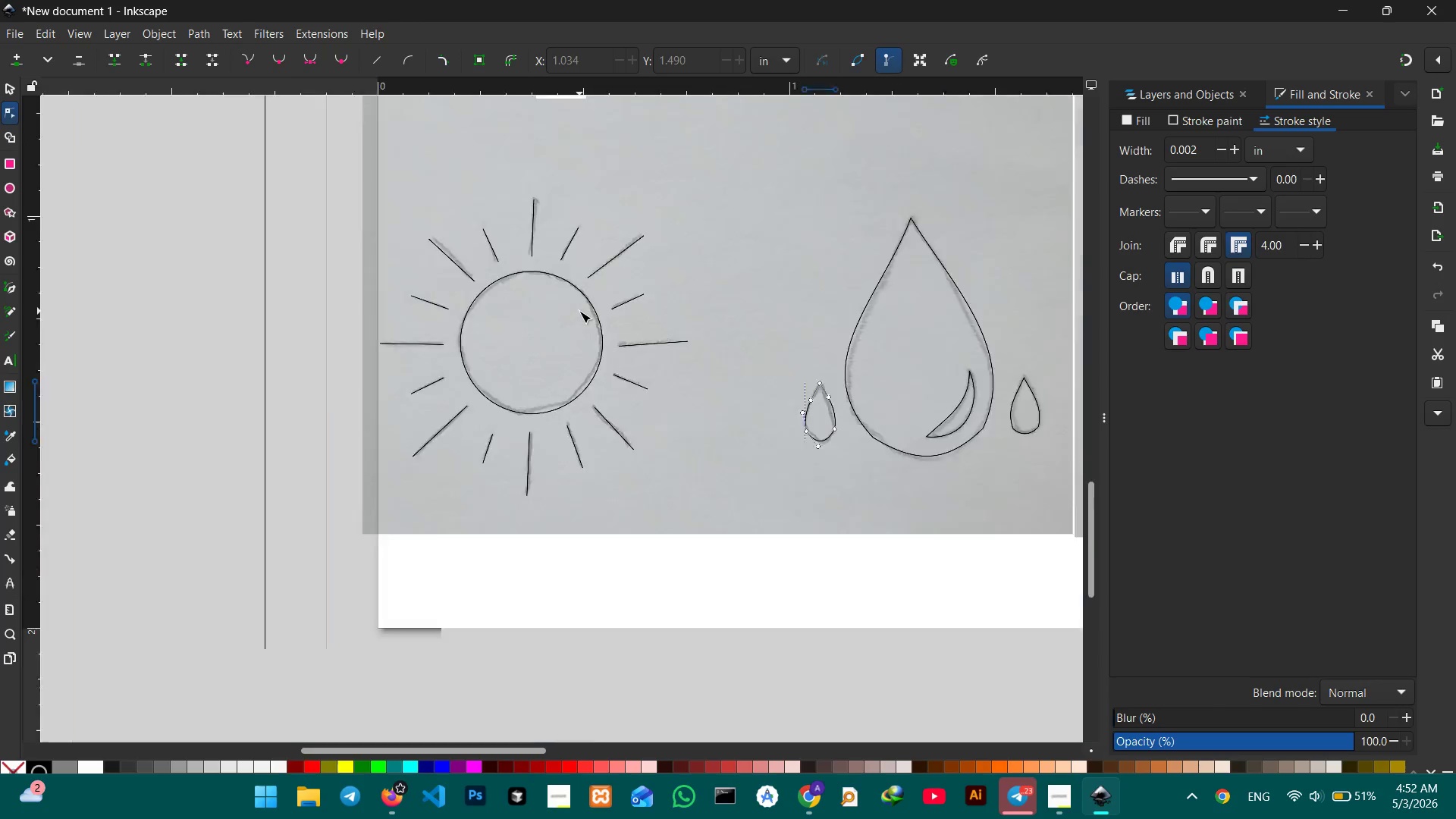 
scroll: coordinate [579, 311], scroll_direction: down, amount: 5.0
 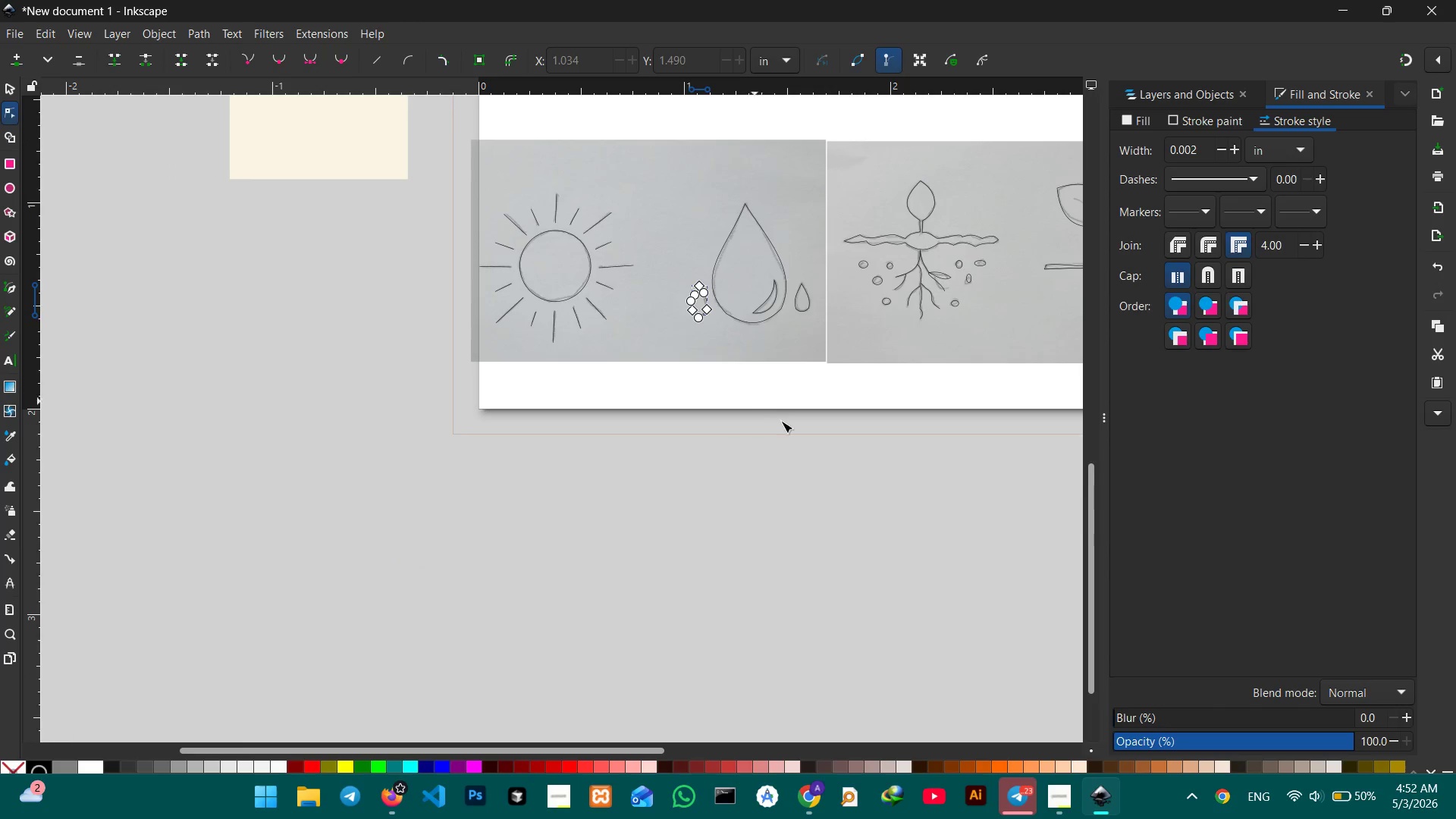 
left_click([734, 436])
 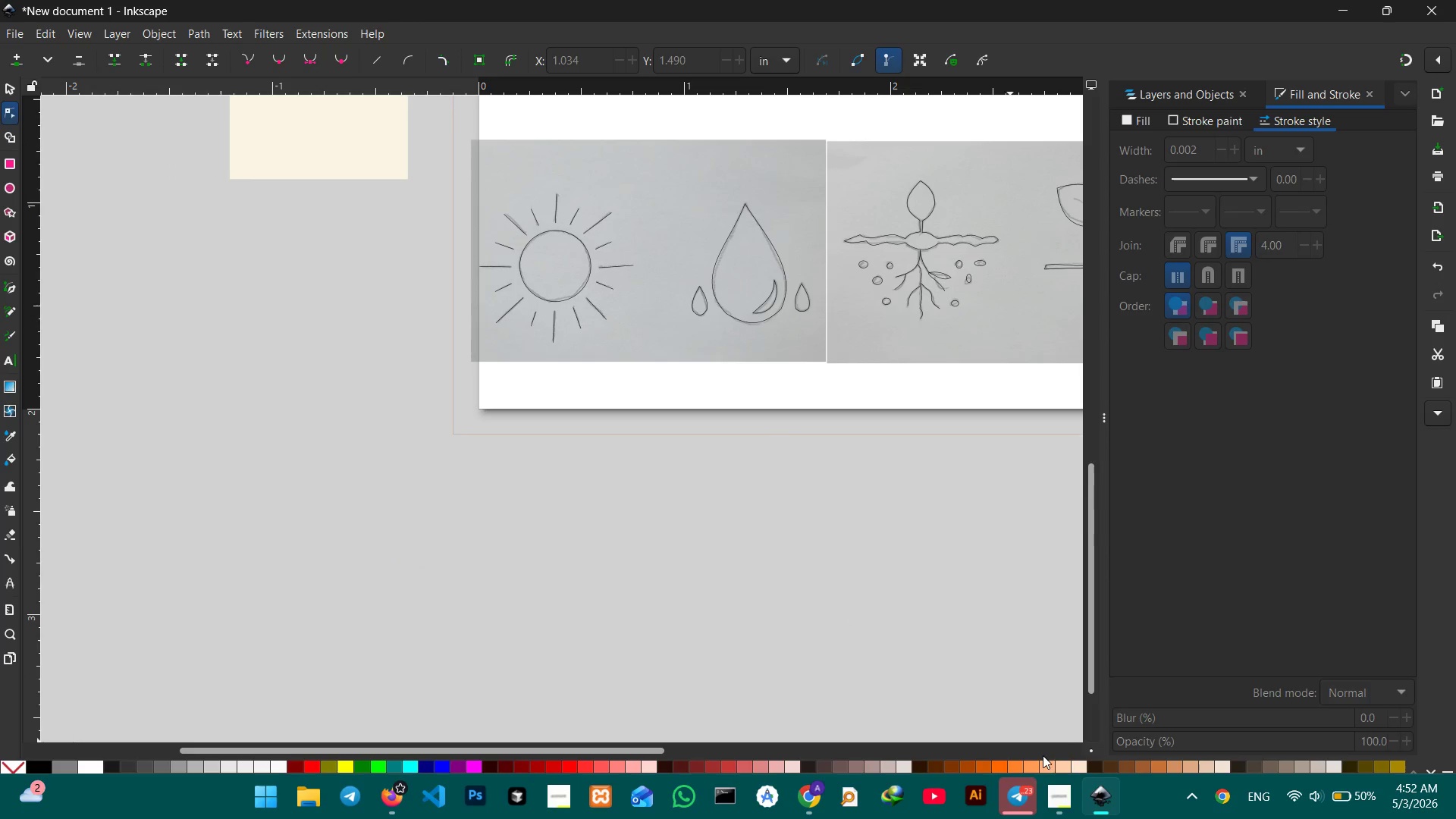 
left_click([1046, 787])